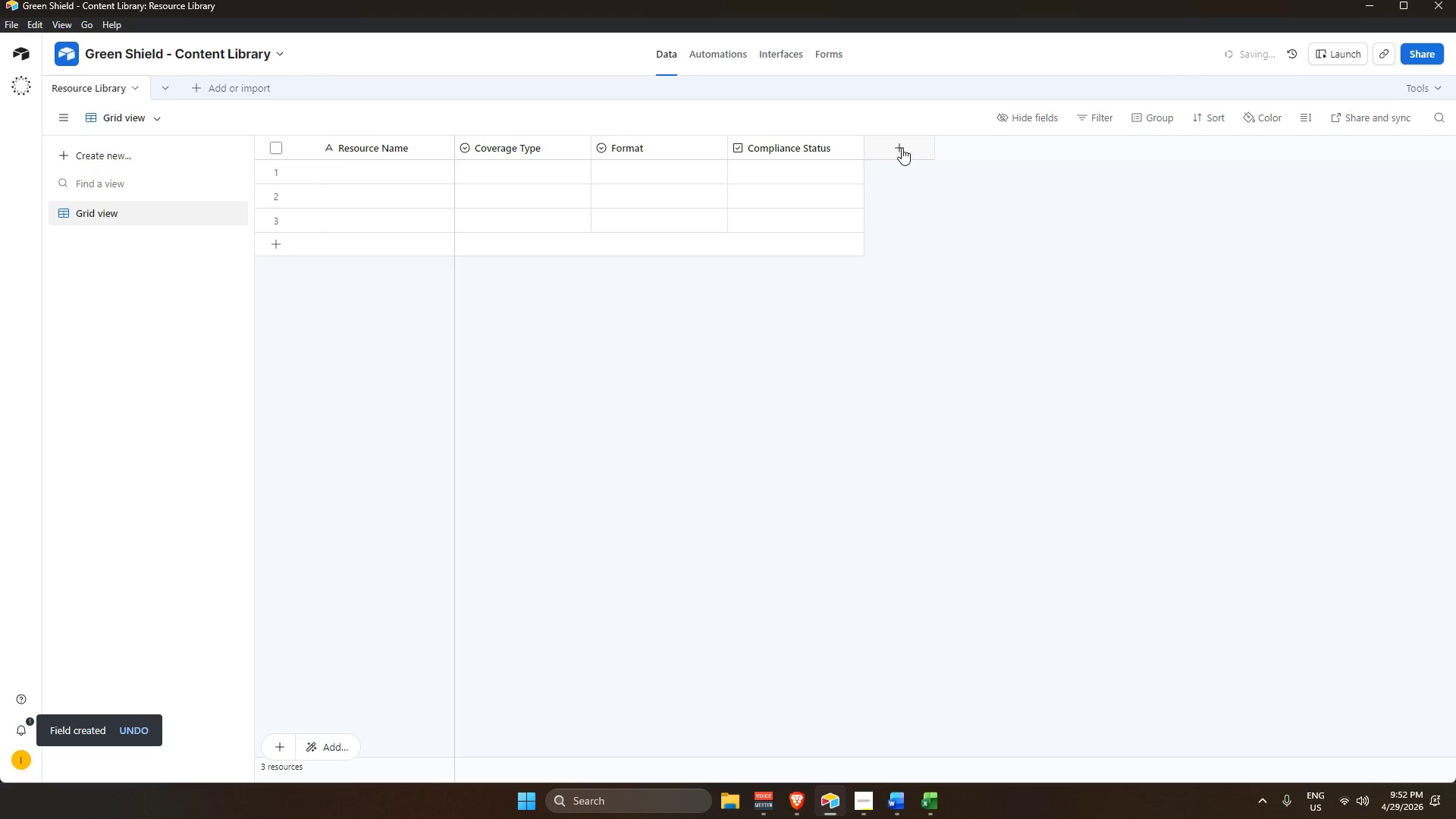 
left_click_drag(start_coordinate=[902, 147], to_coordinate=[902, 152])
 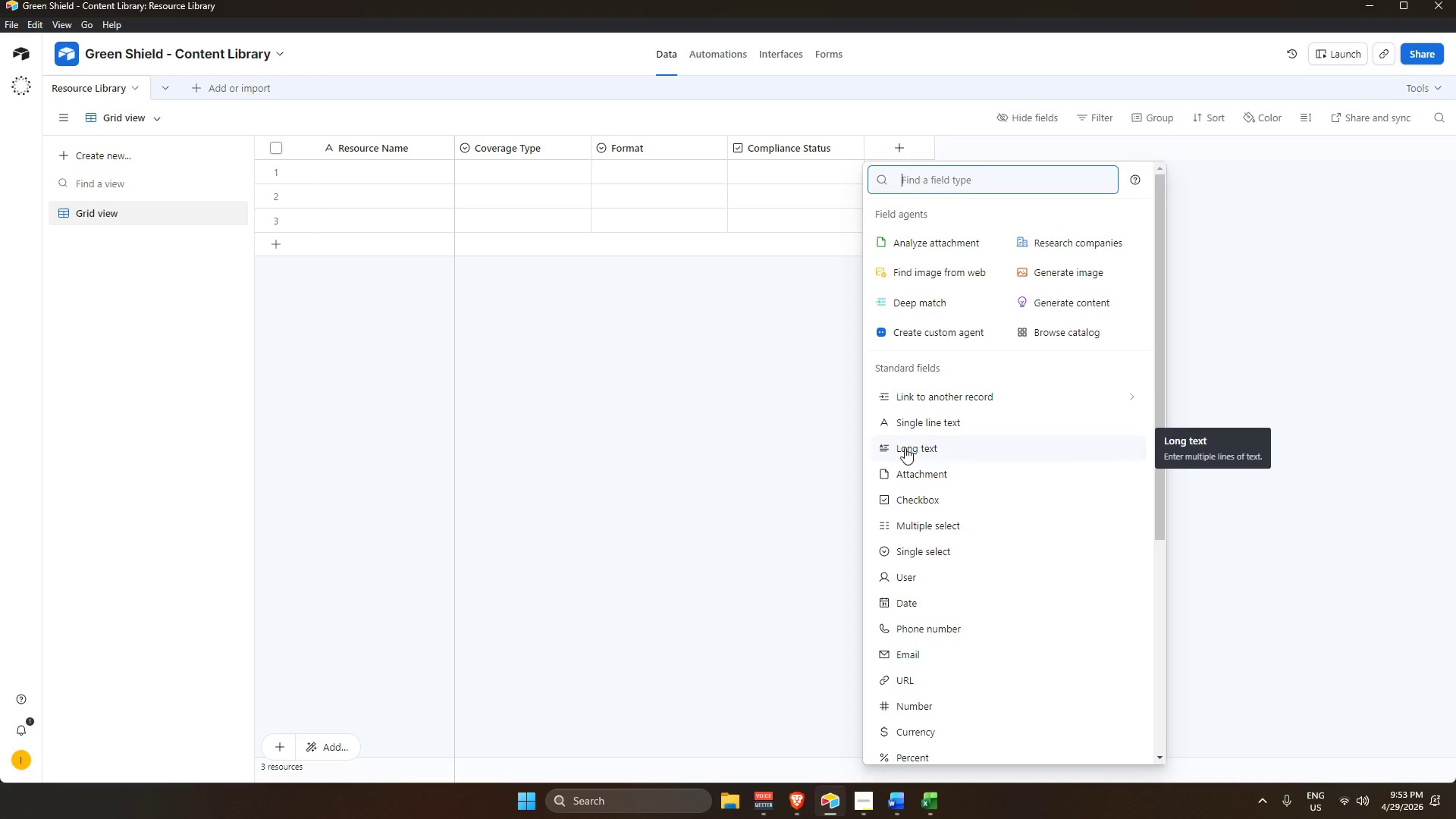 
wait(18.08)
 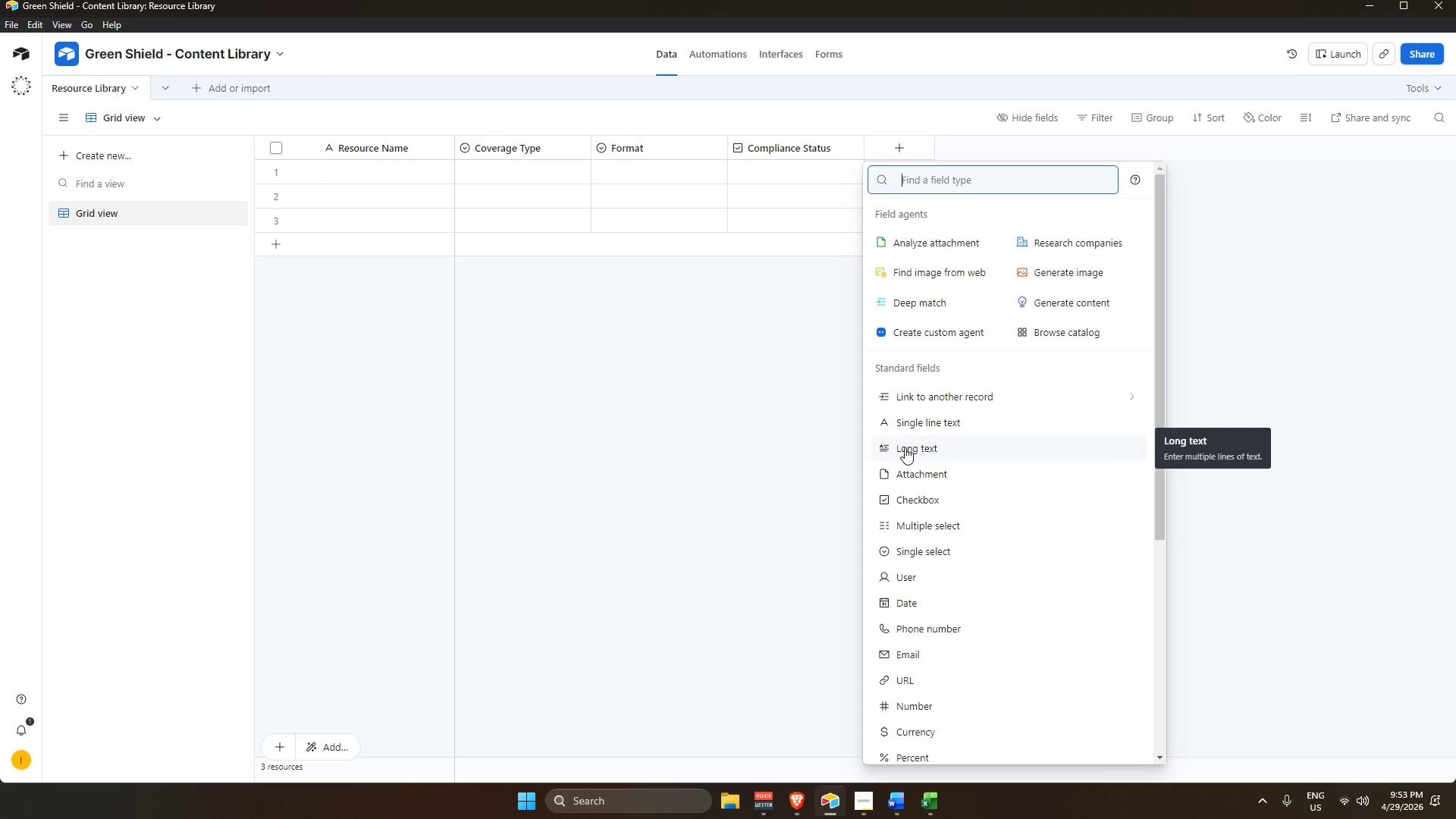 
type(da)
 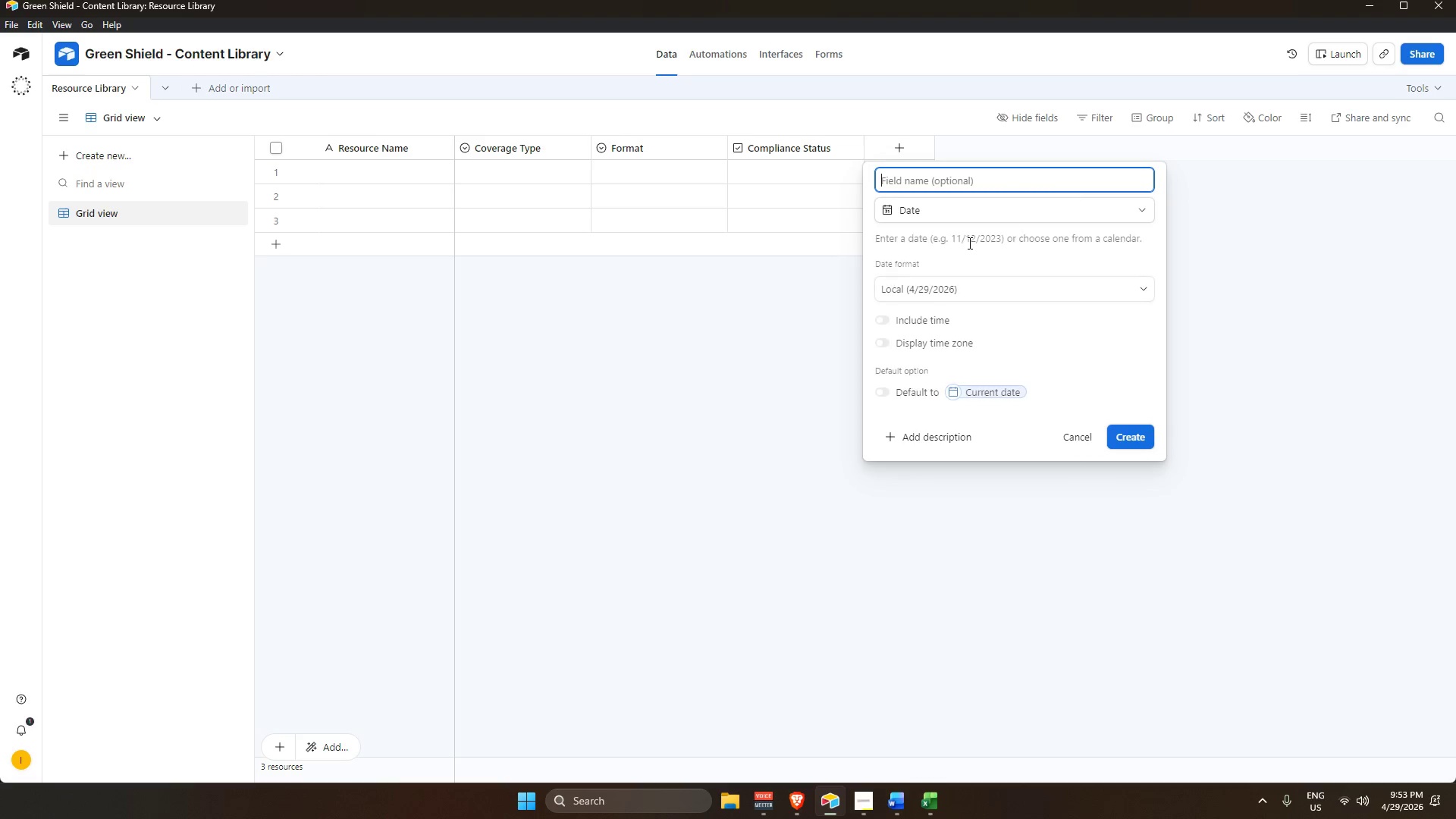 
type(Last Review Data)
 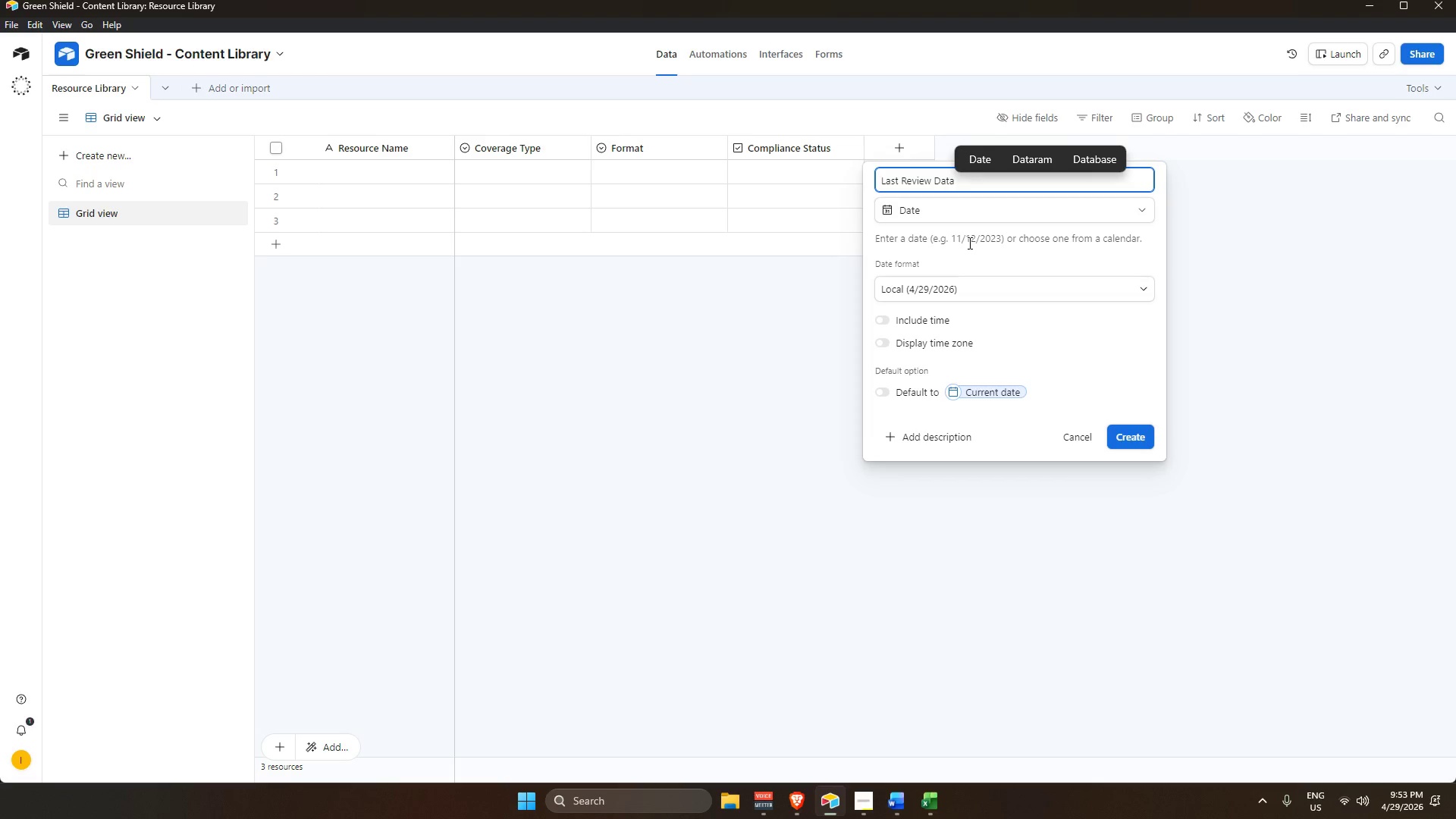 
key(Enter)
 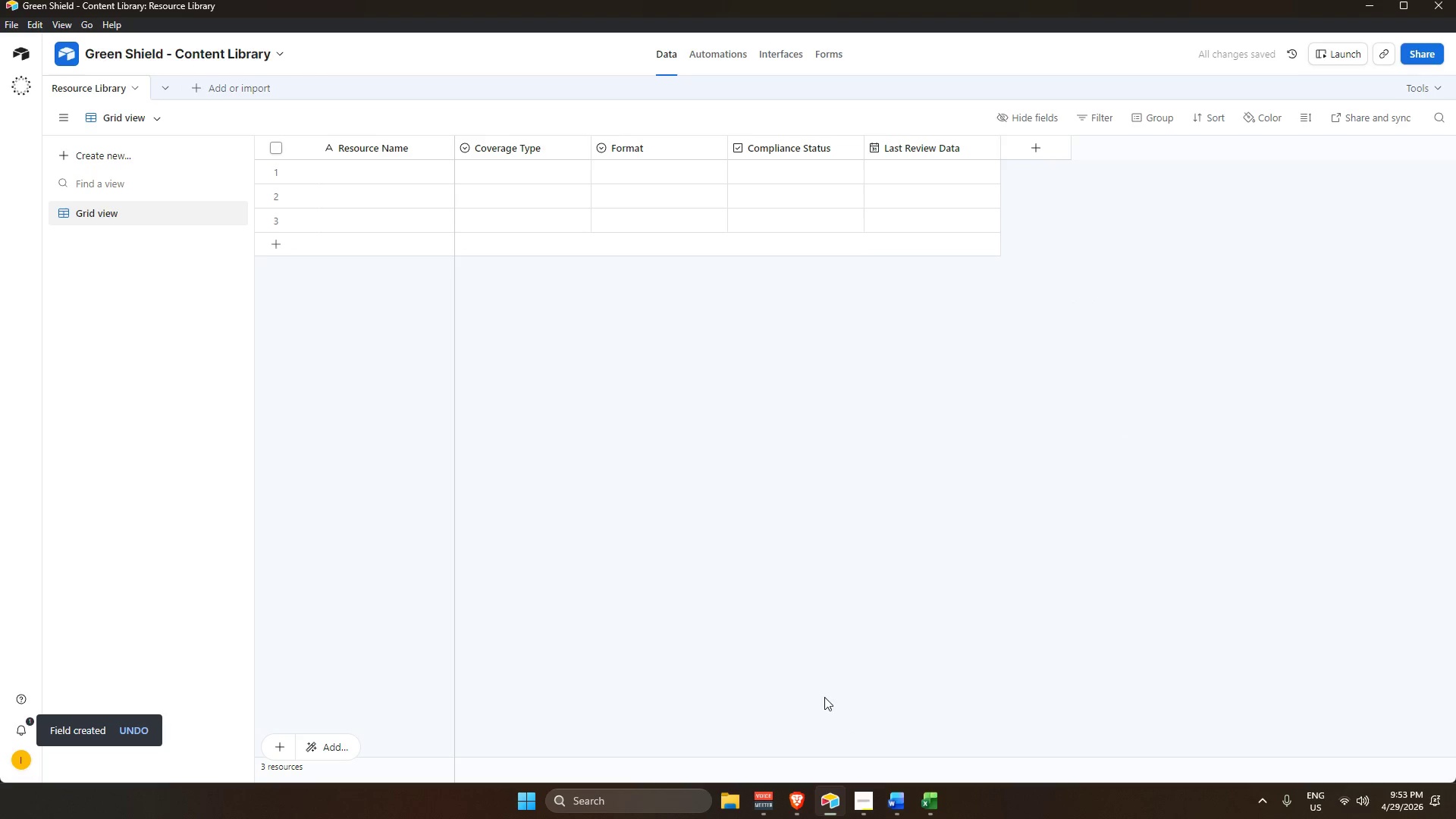 
wait(5.08)
 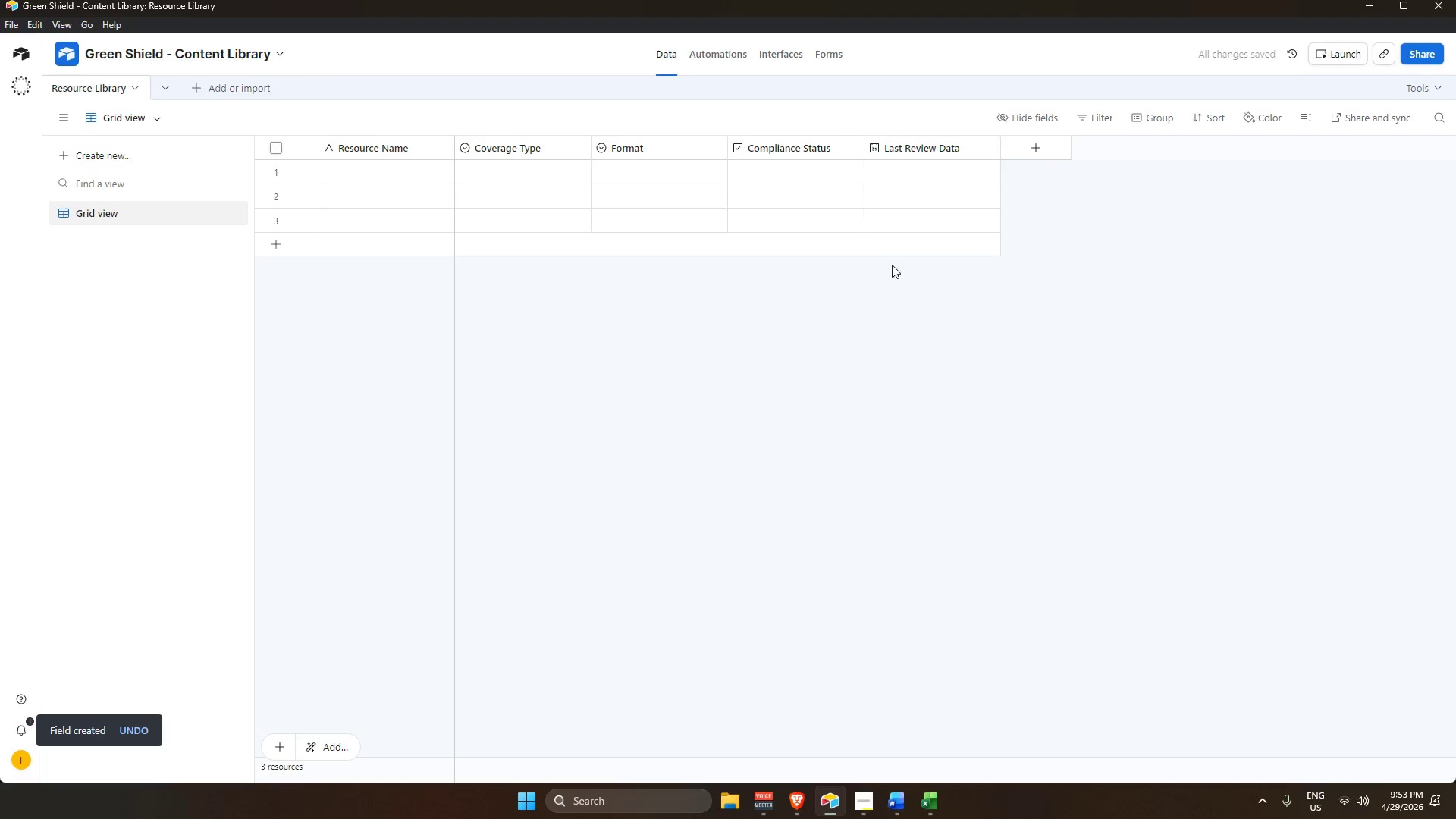 
double_click([959, 151])
 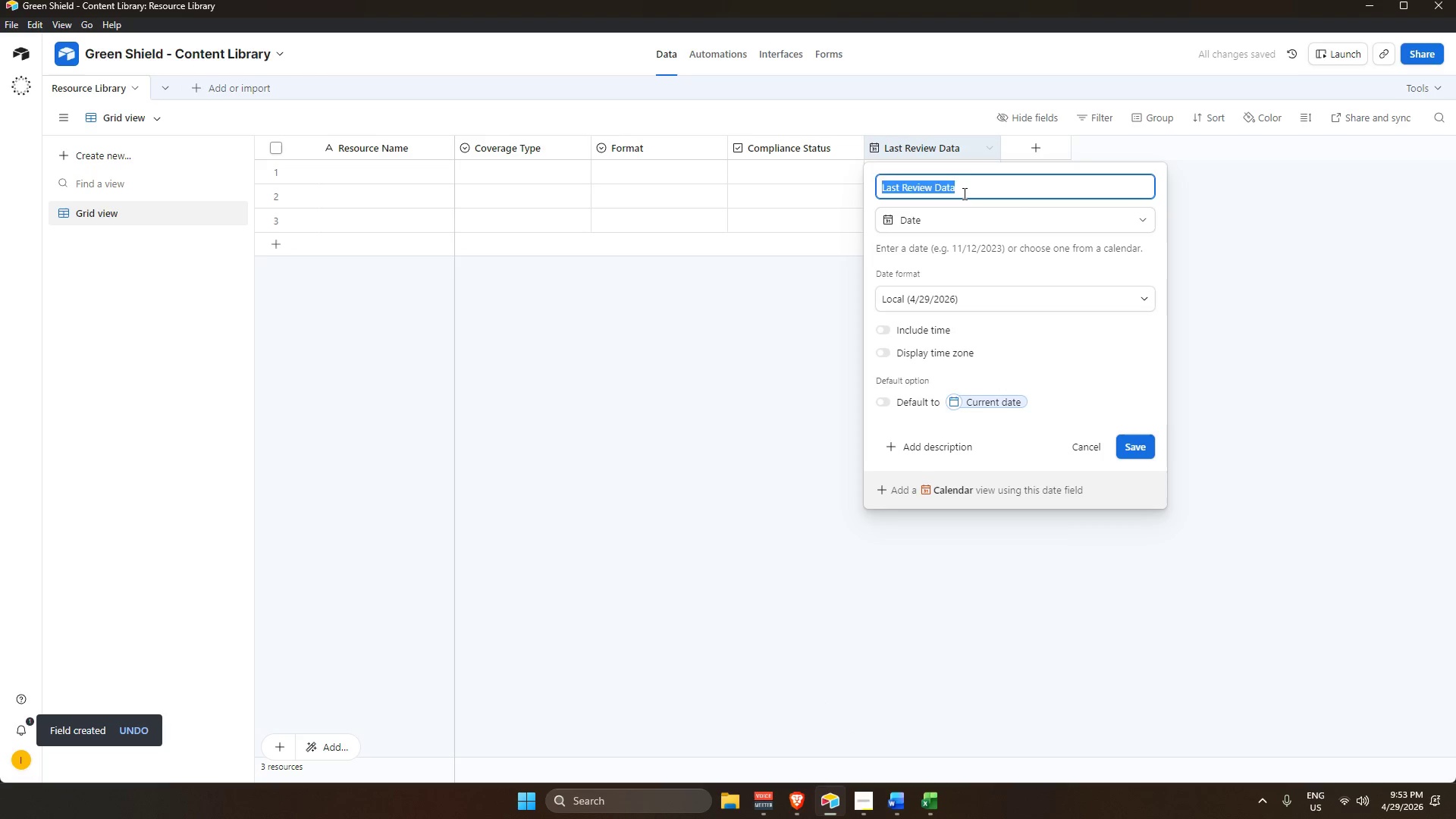 
left_click([967, 171])
 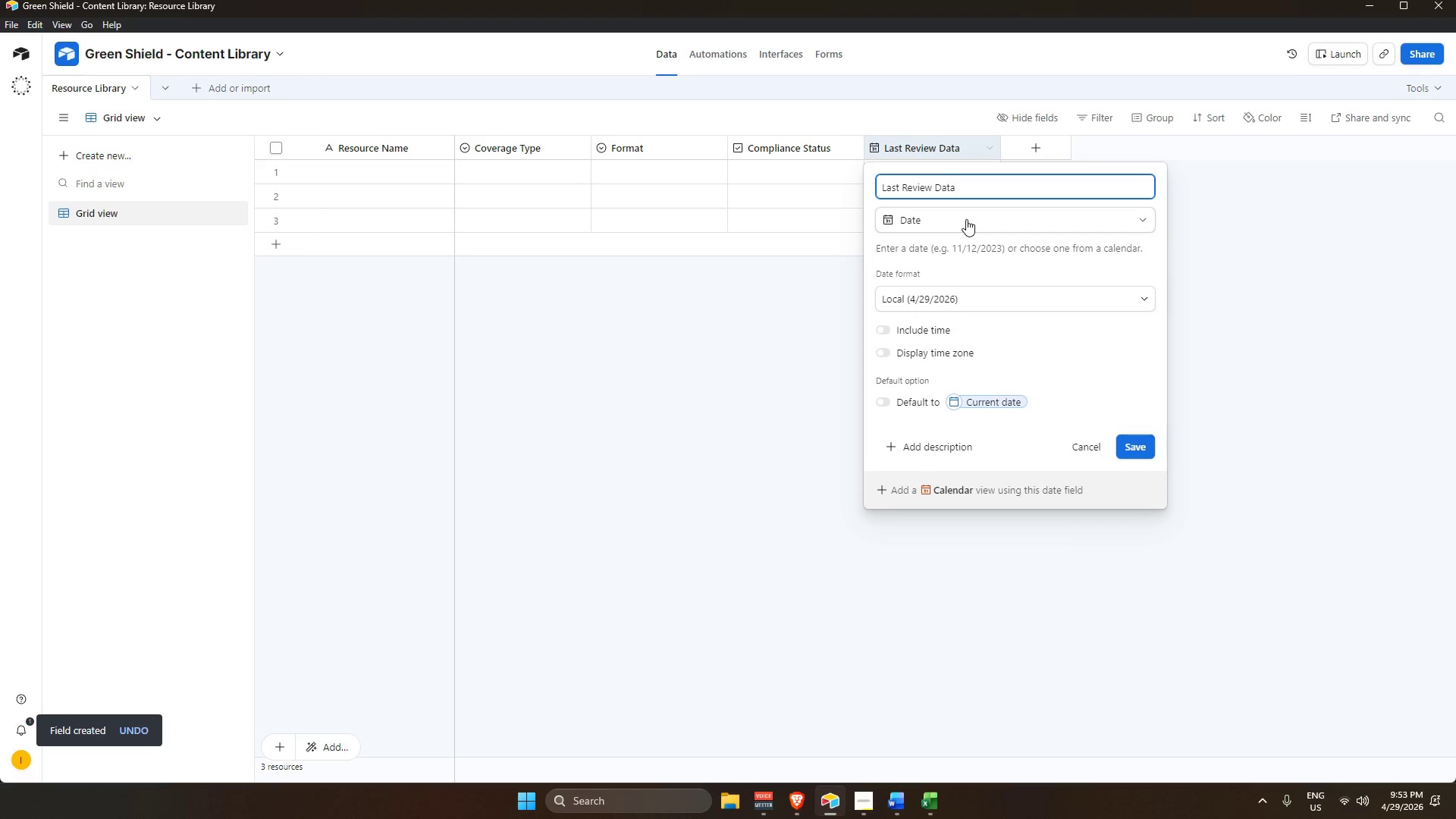 
key(Backspace)
 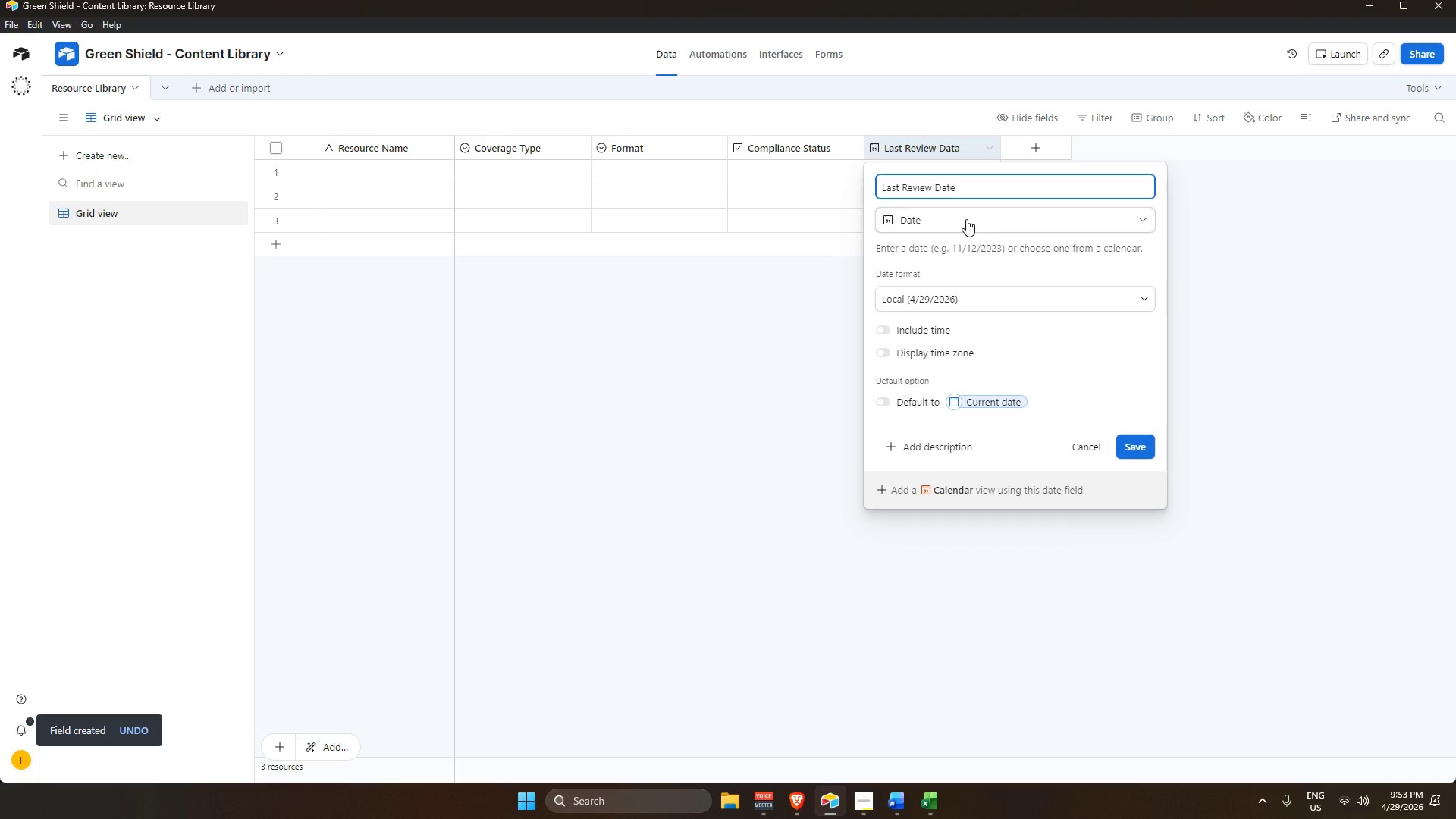 
key(E)
 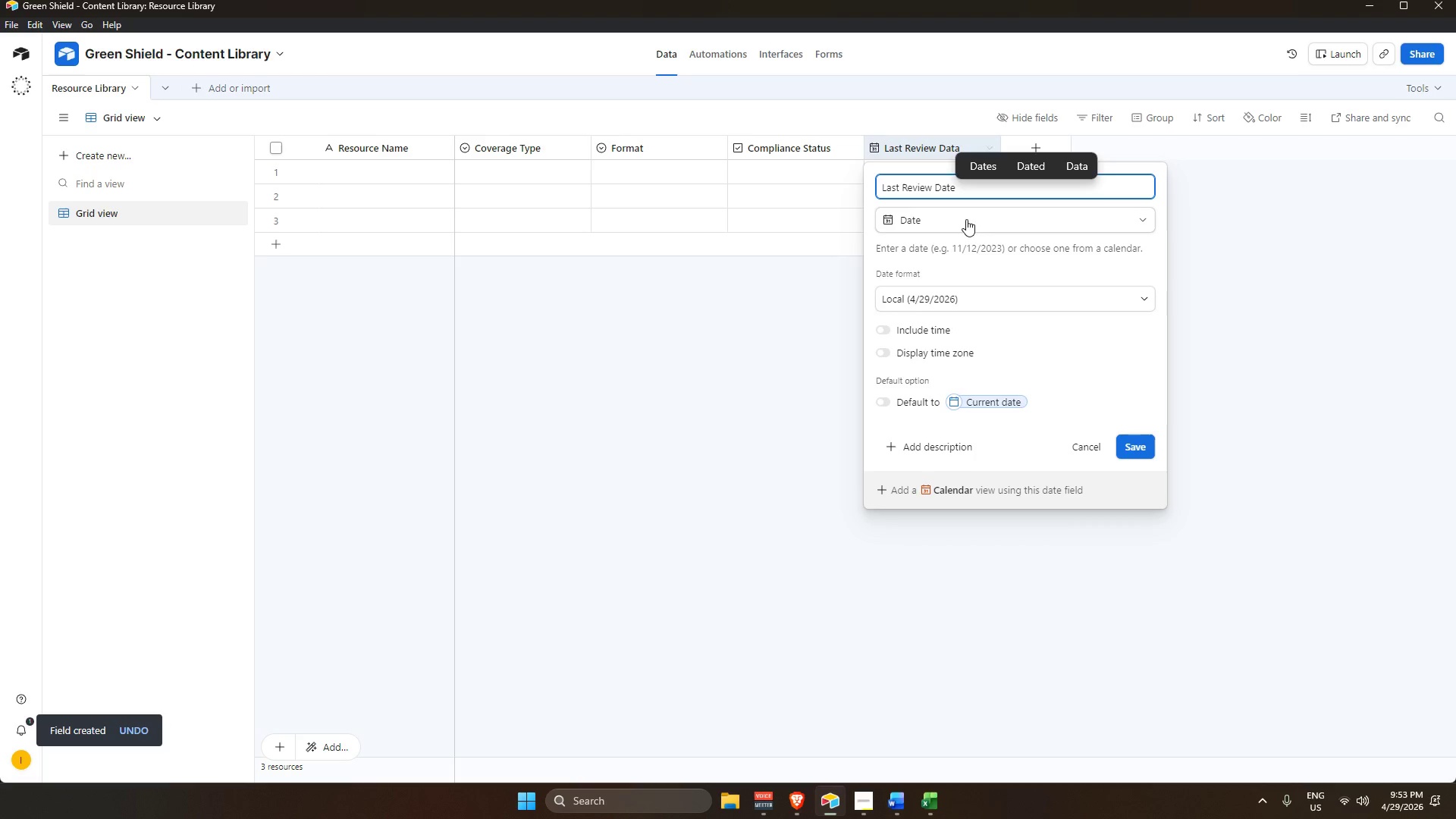 
key(Enter)
 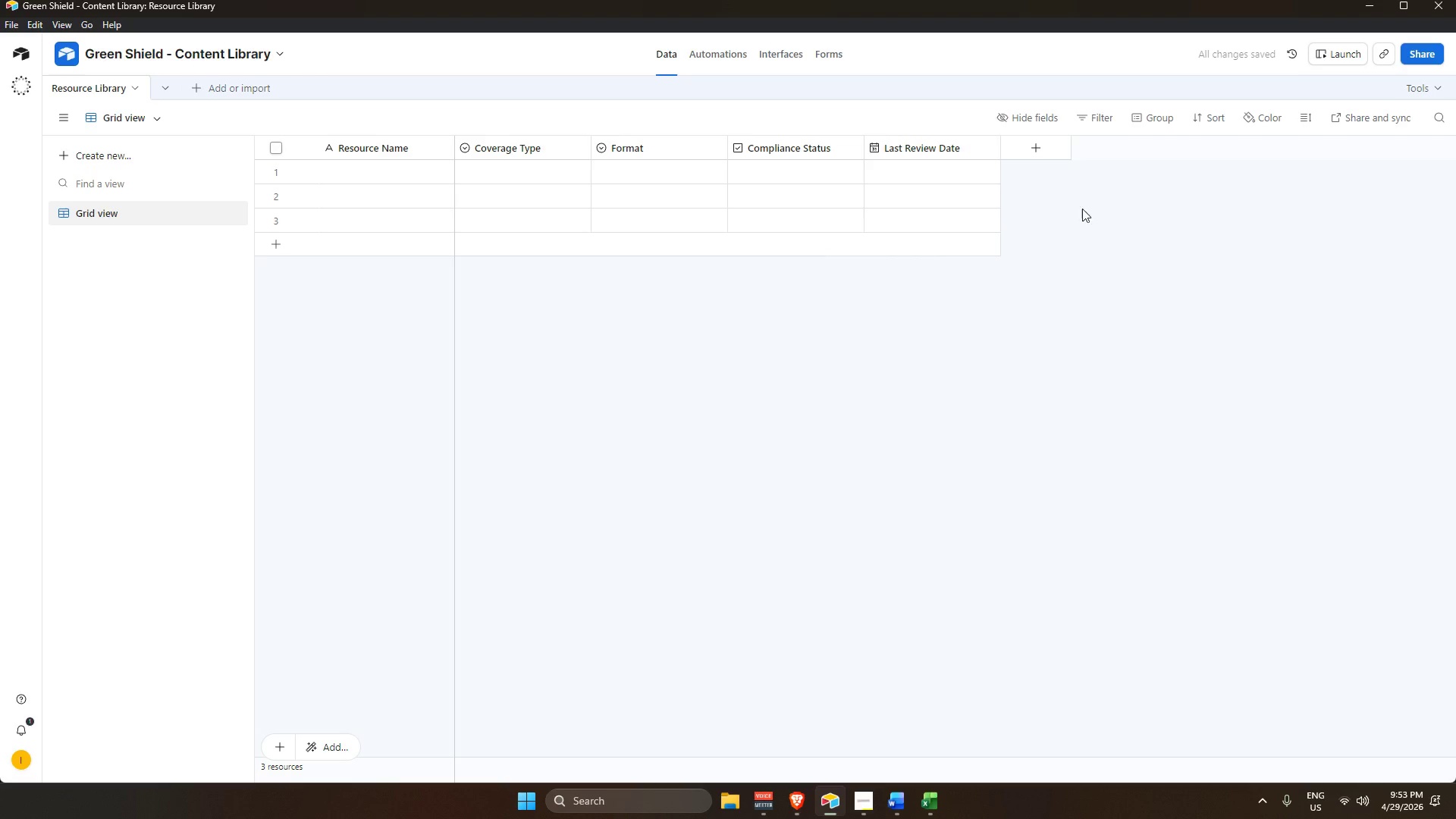 
wait(7.33)
 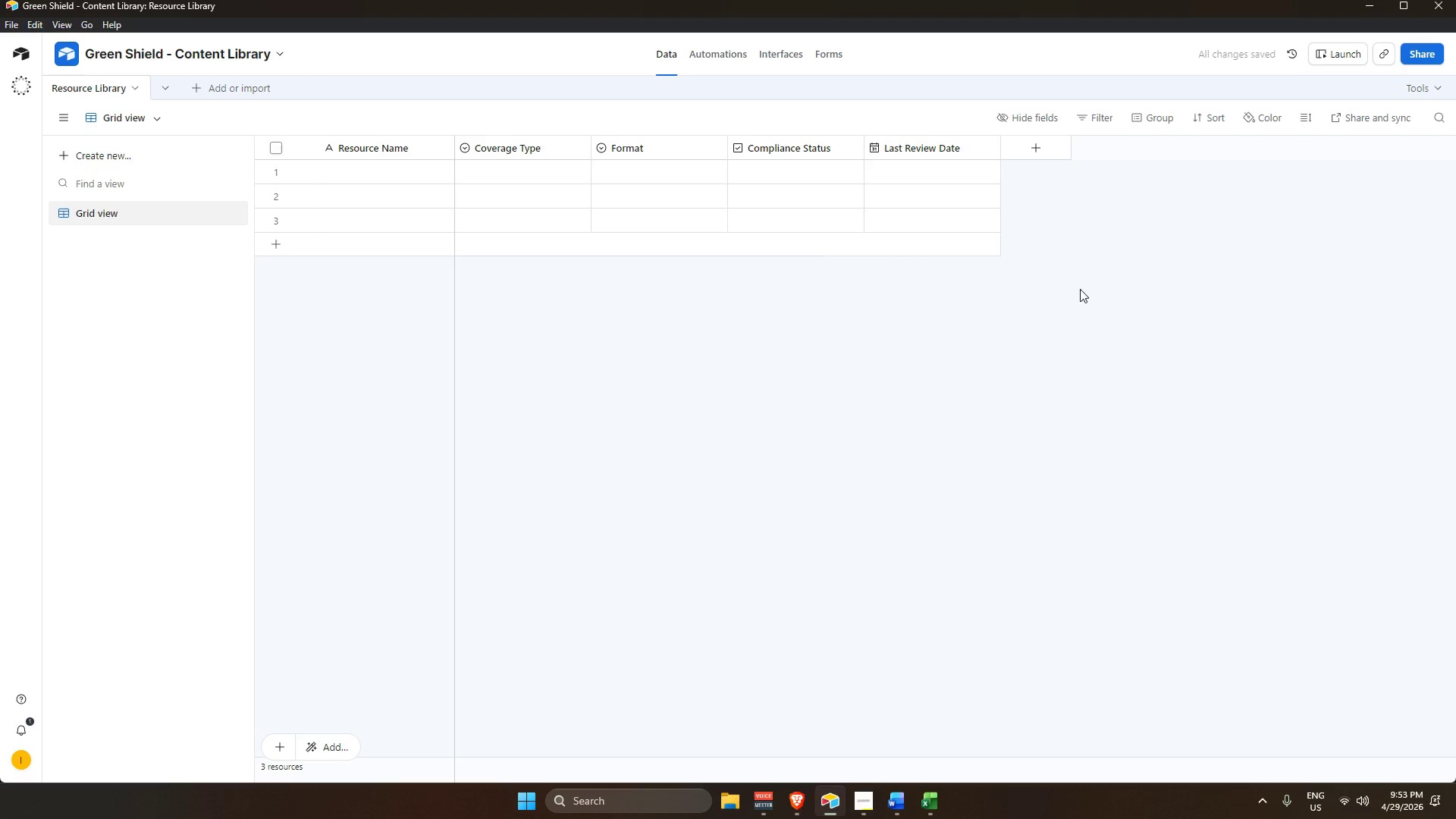 
type(da)
key(Backspace)
key(Backspace)
key(Backspace)
key(Backspace)
type(for)
 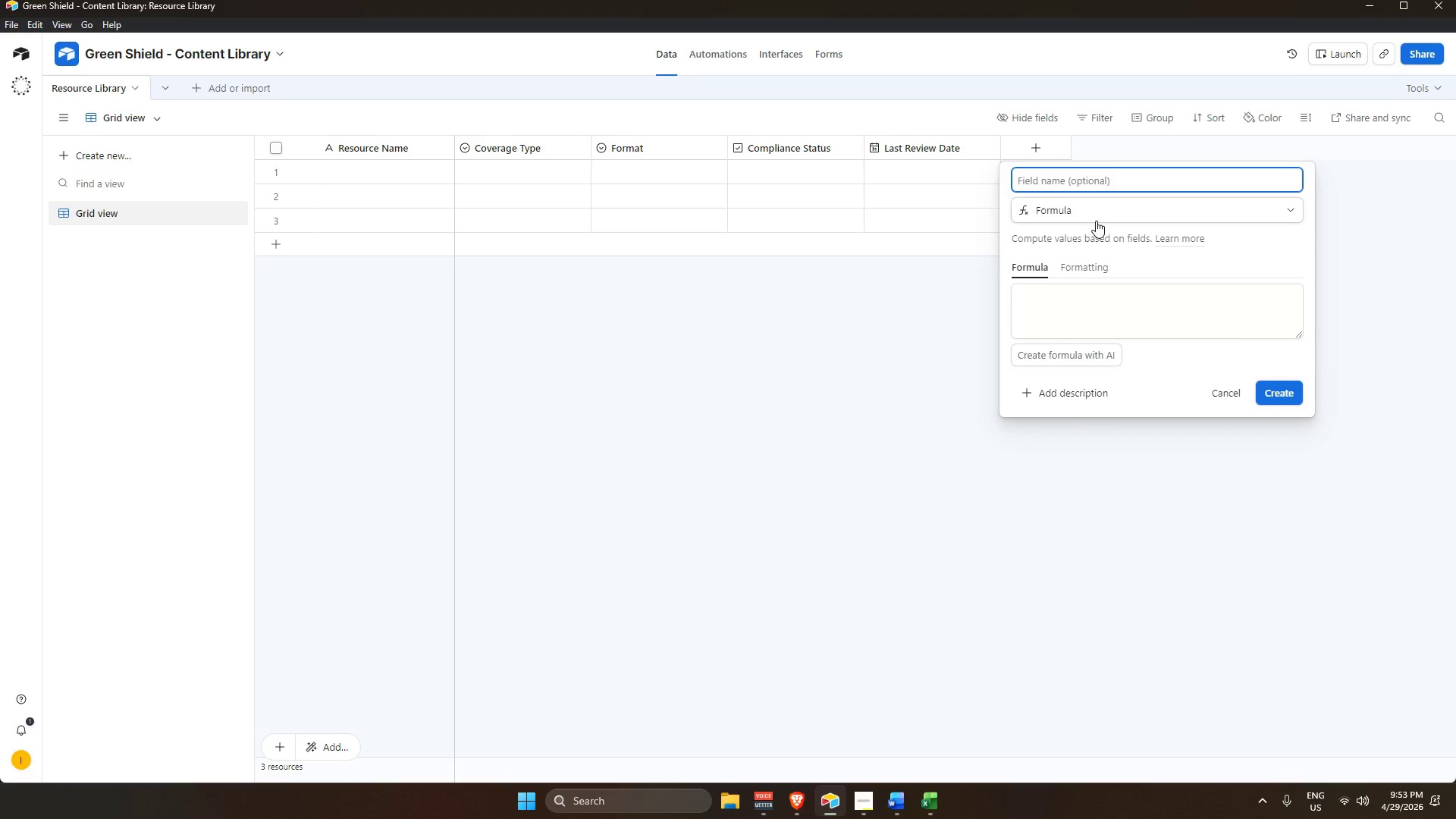 
type(Next Review Date)
key(Tab)
 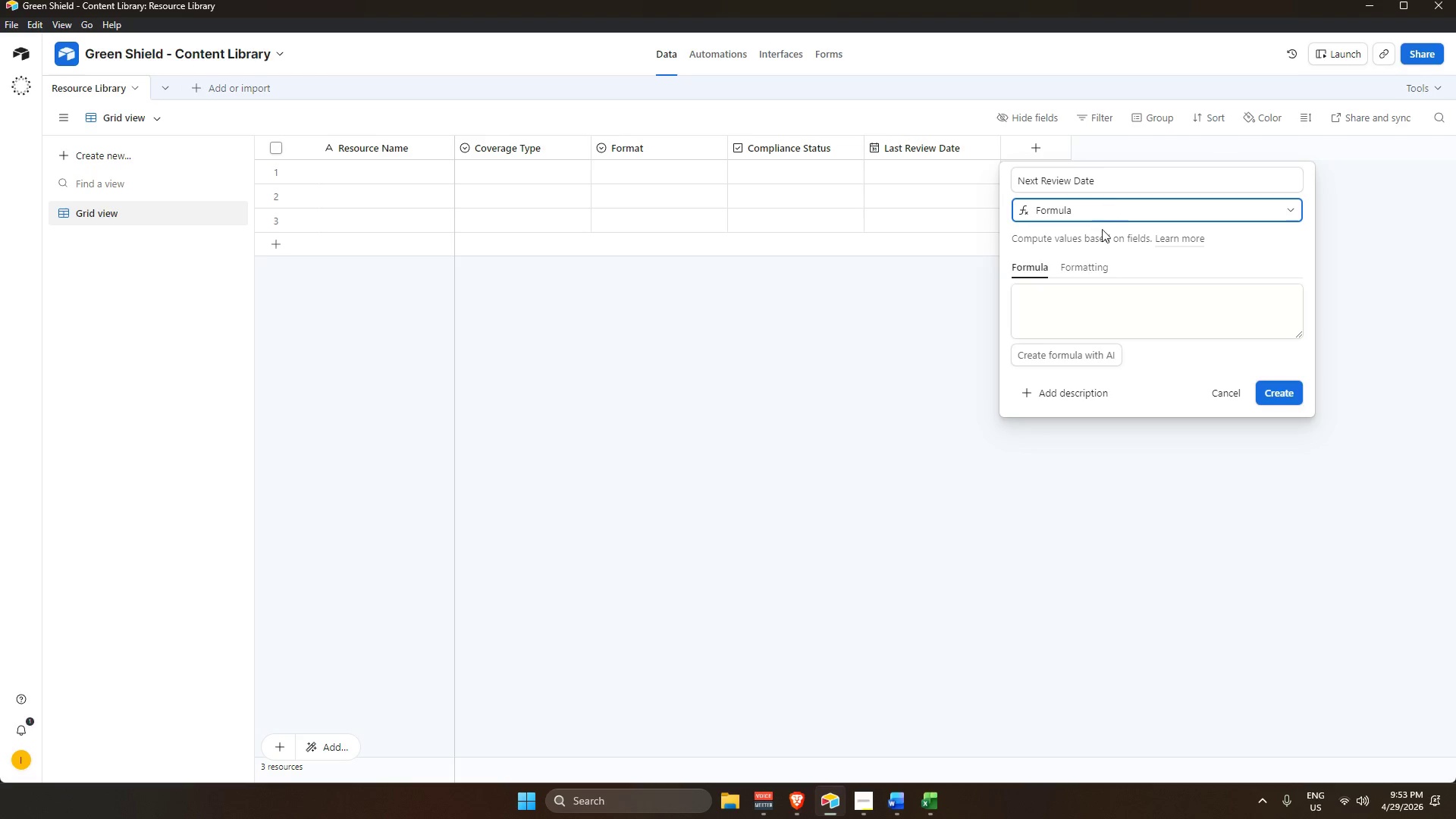 
left_click([1097, 316])
 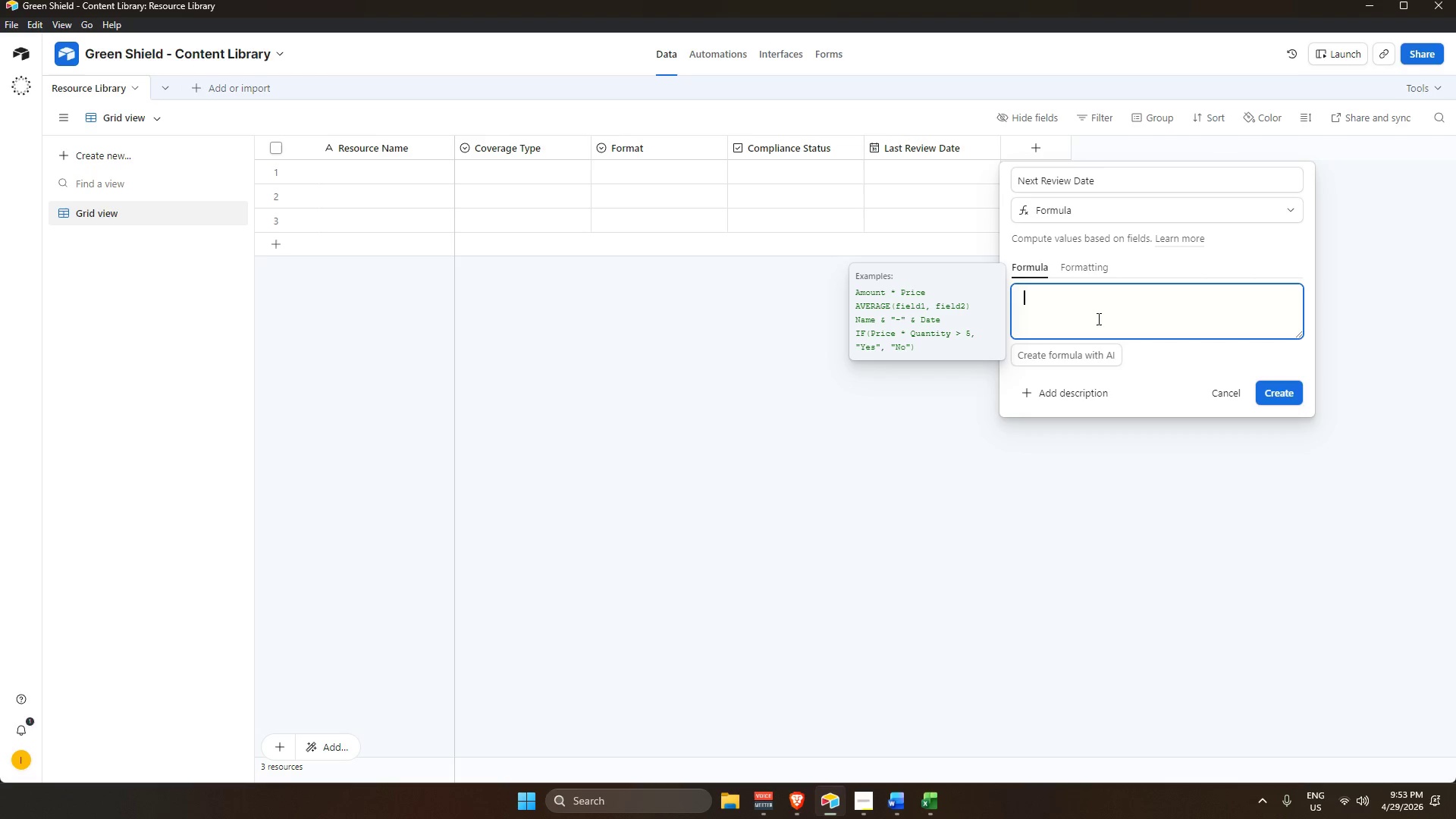 
wait(8.34)
 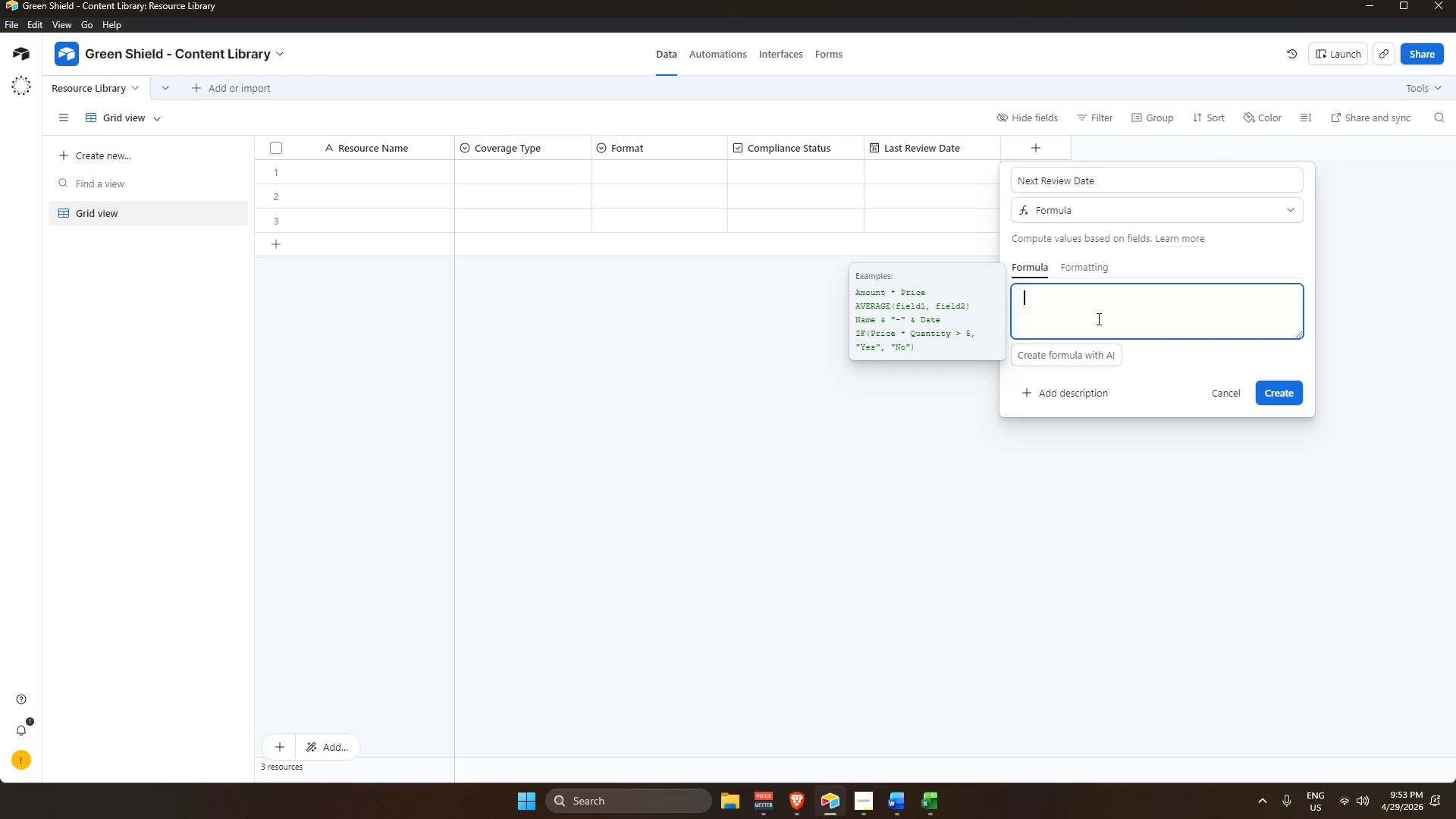 
type(DA)
 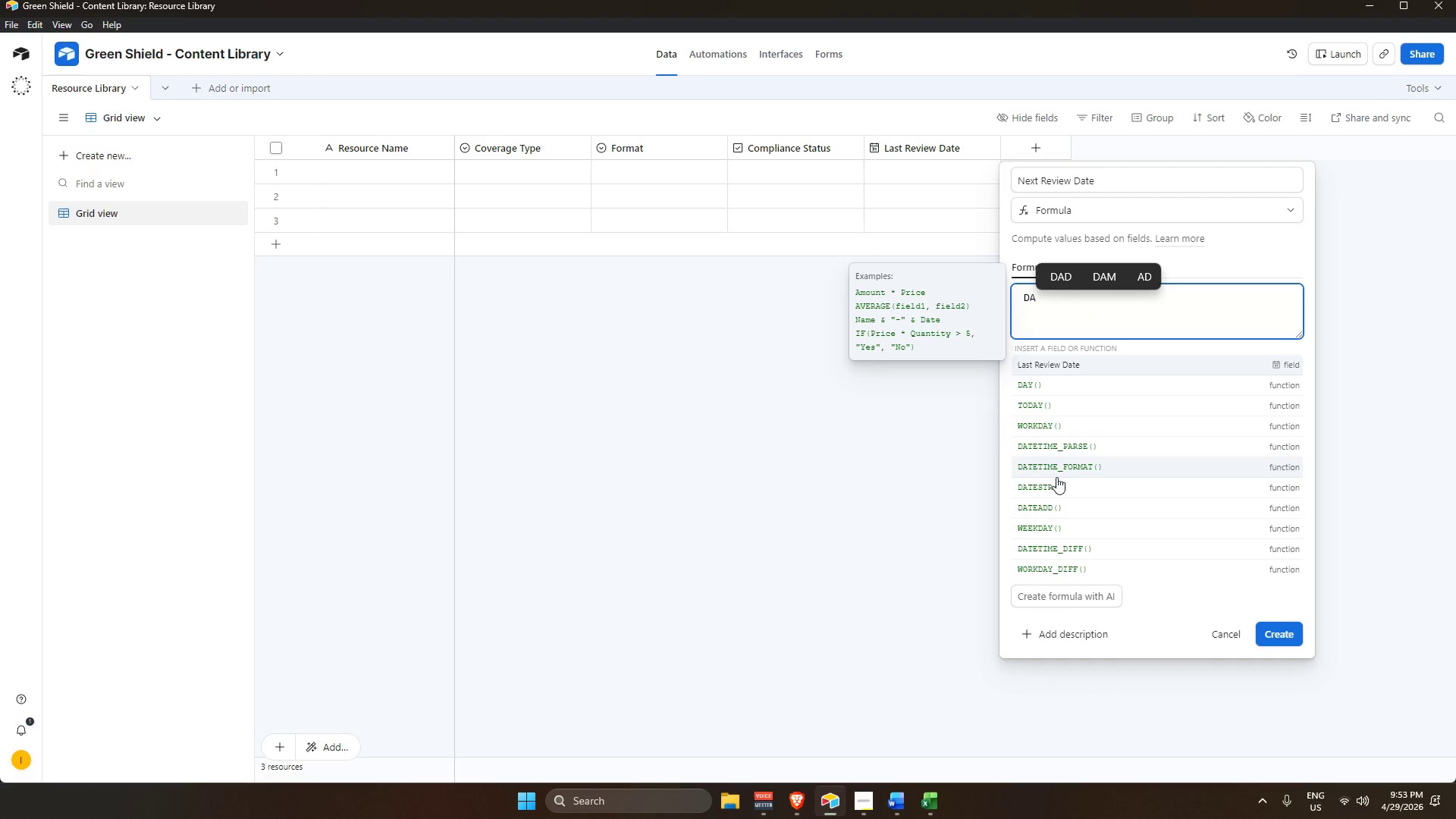 
wait(5.25)
 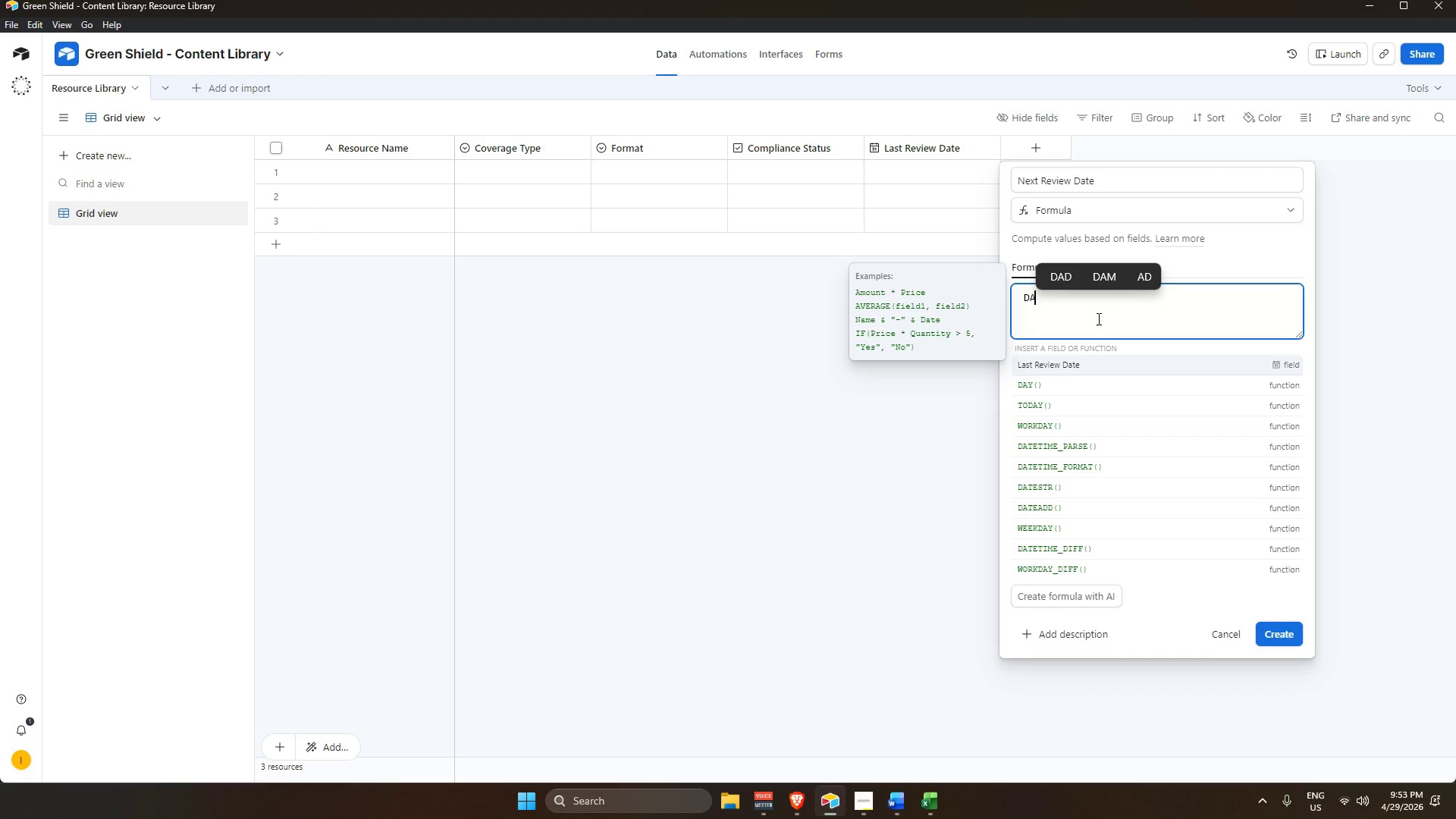 
left_click([1056, 507])
 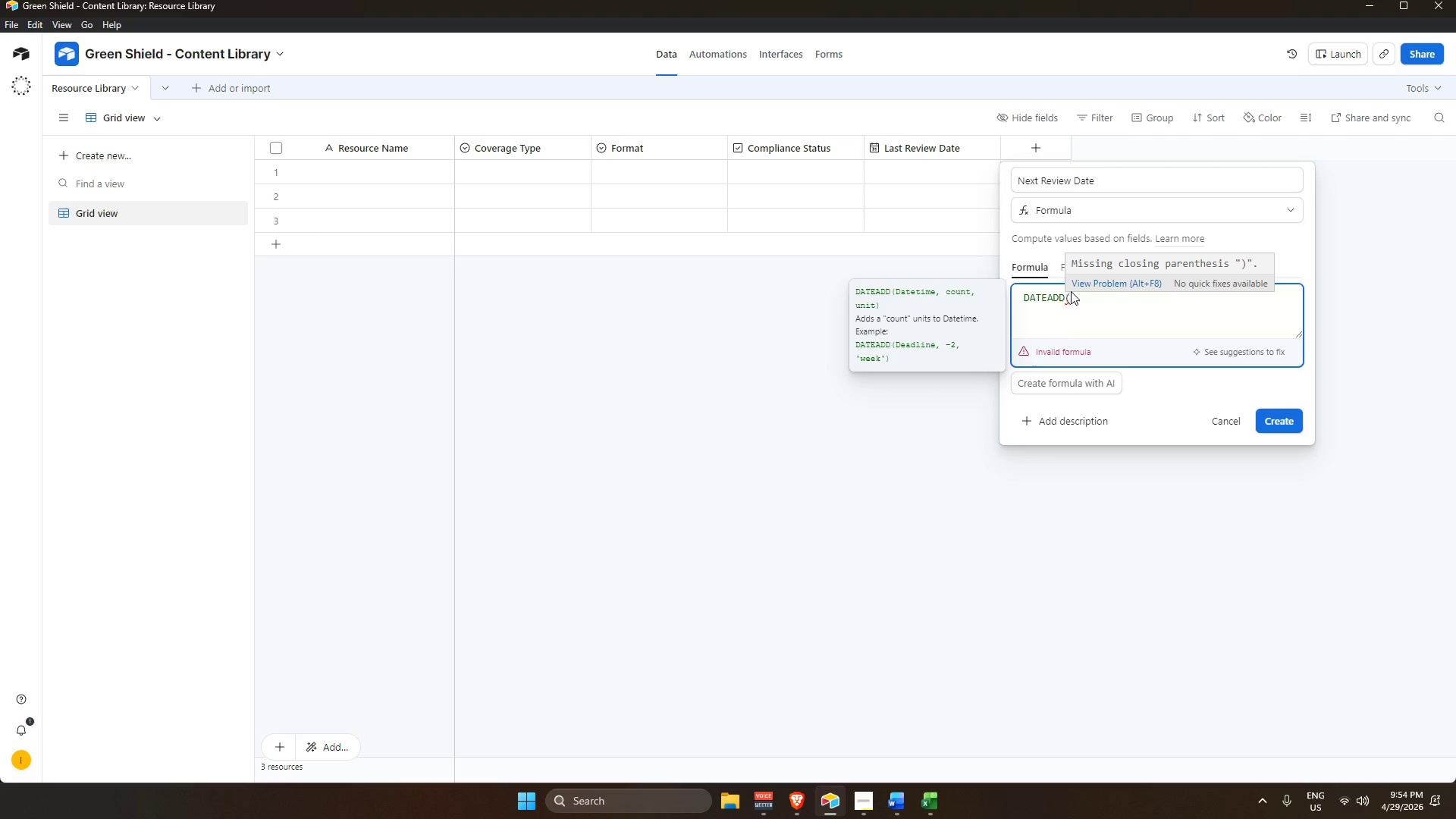 
wait(7.97)
 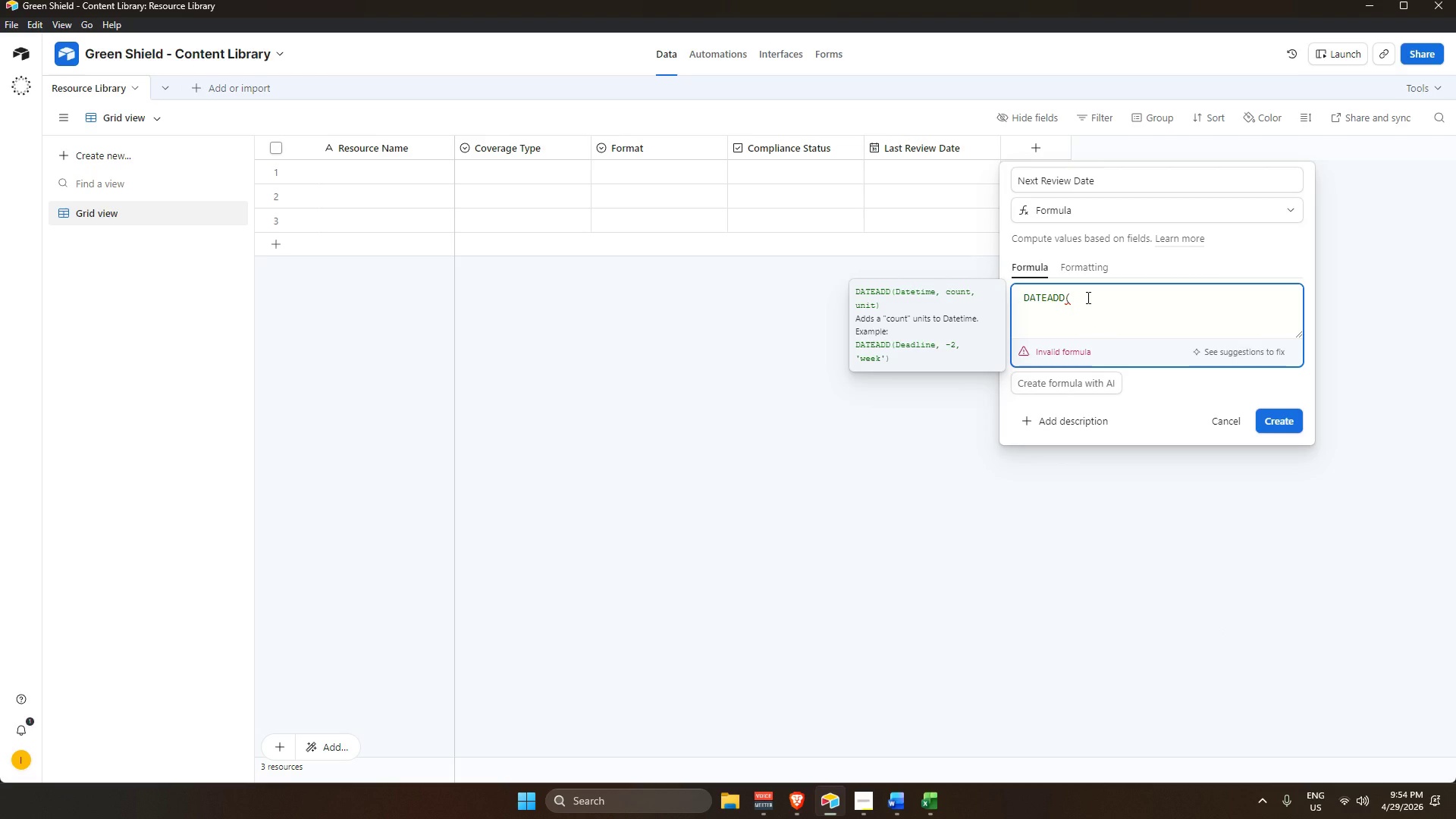 
key(Shift+BracketLeft)
 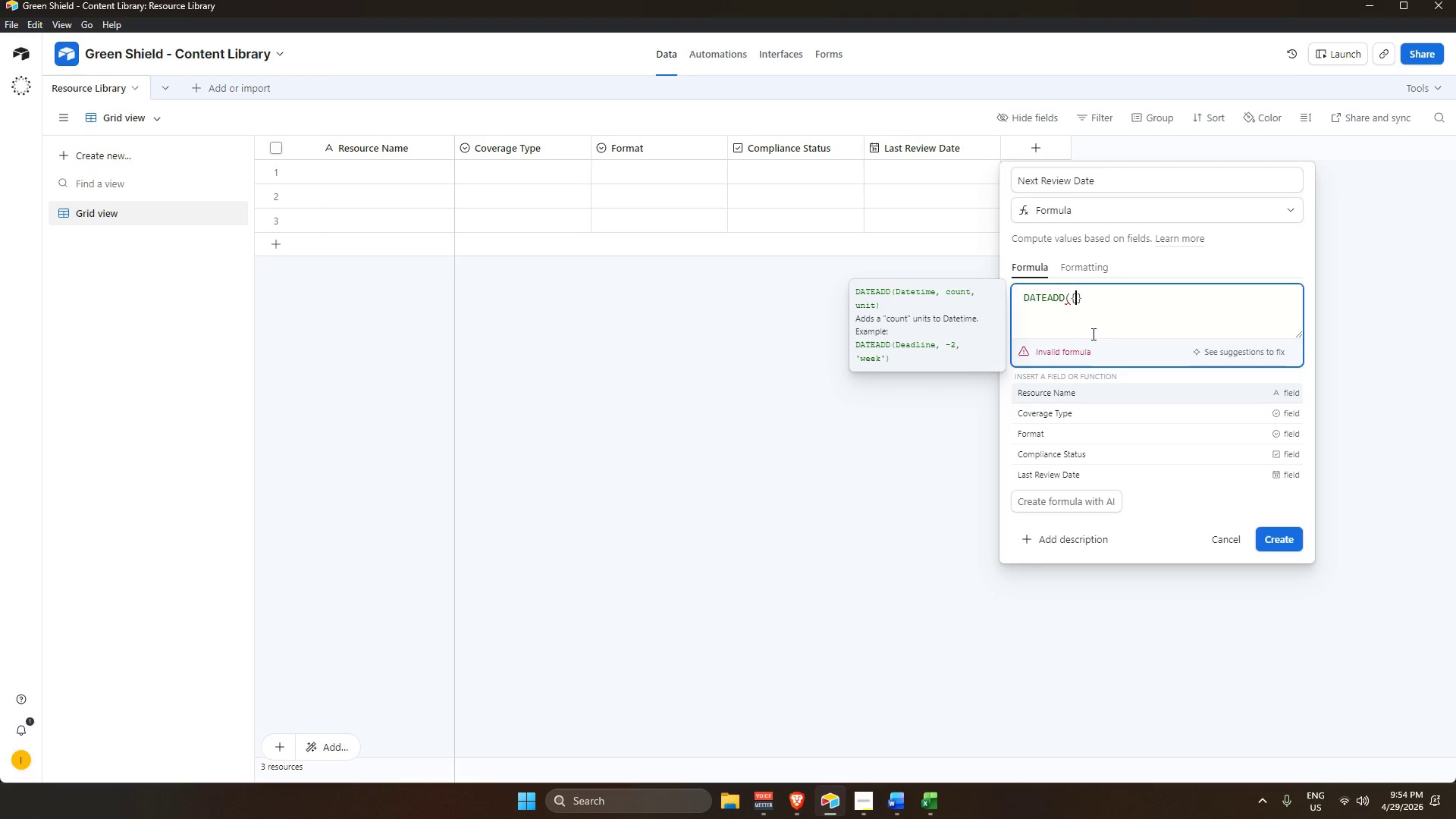 
left_click([1071, 471])
 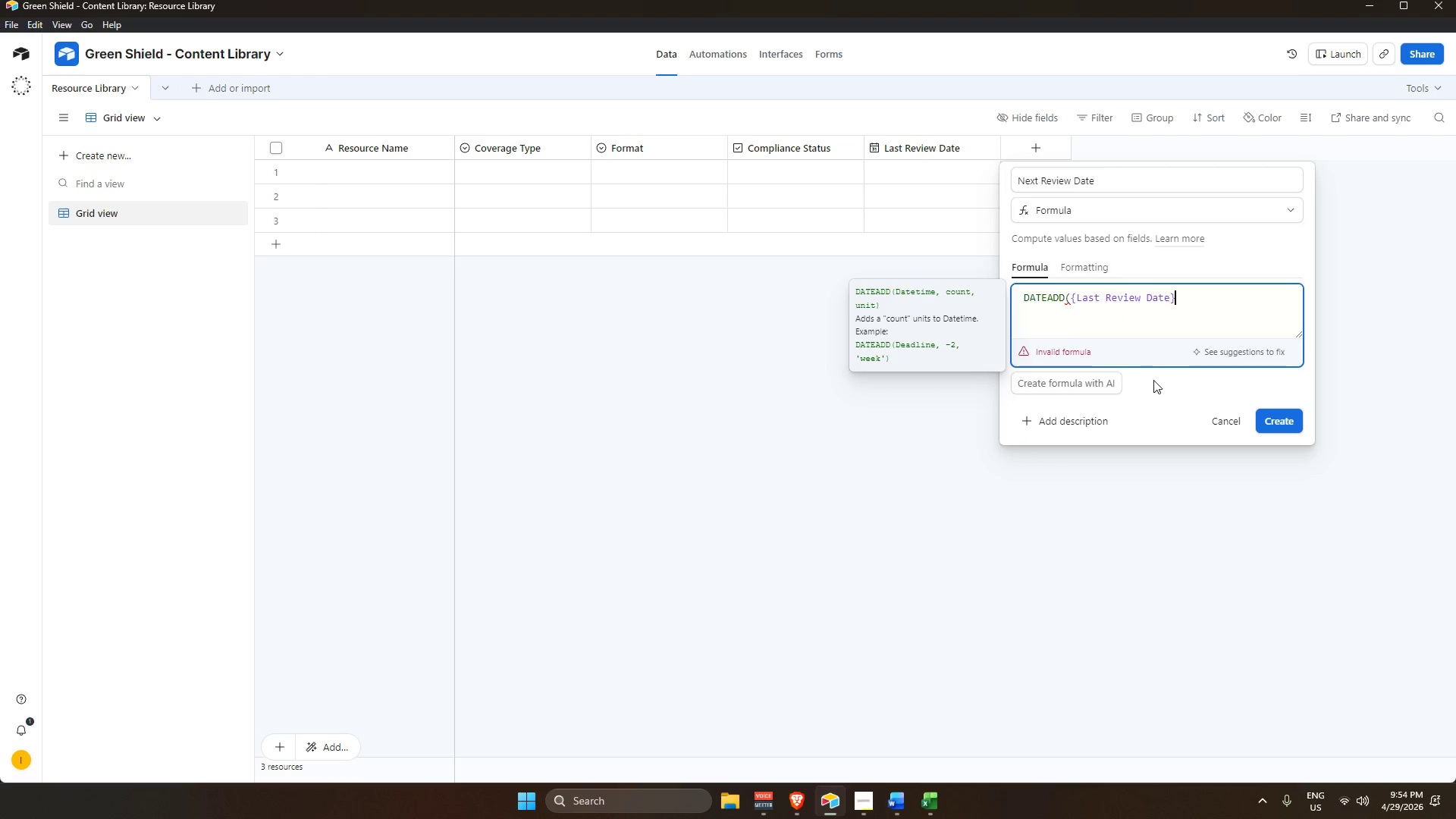 
key(Comma)
 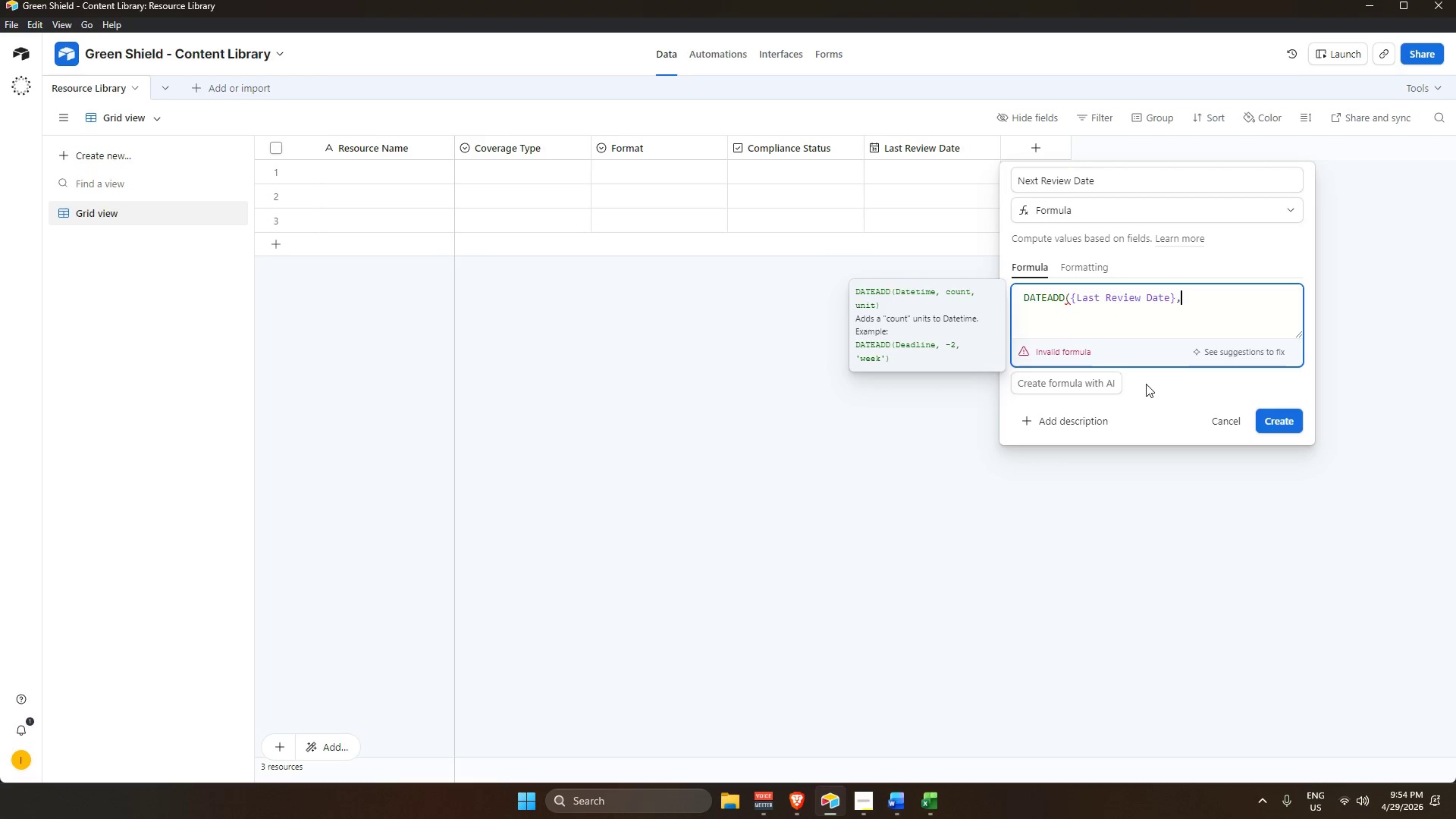 
key(Space)
 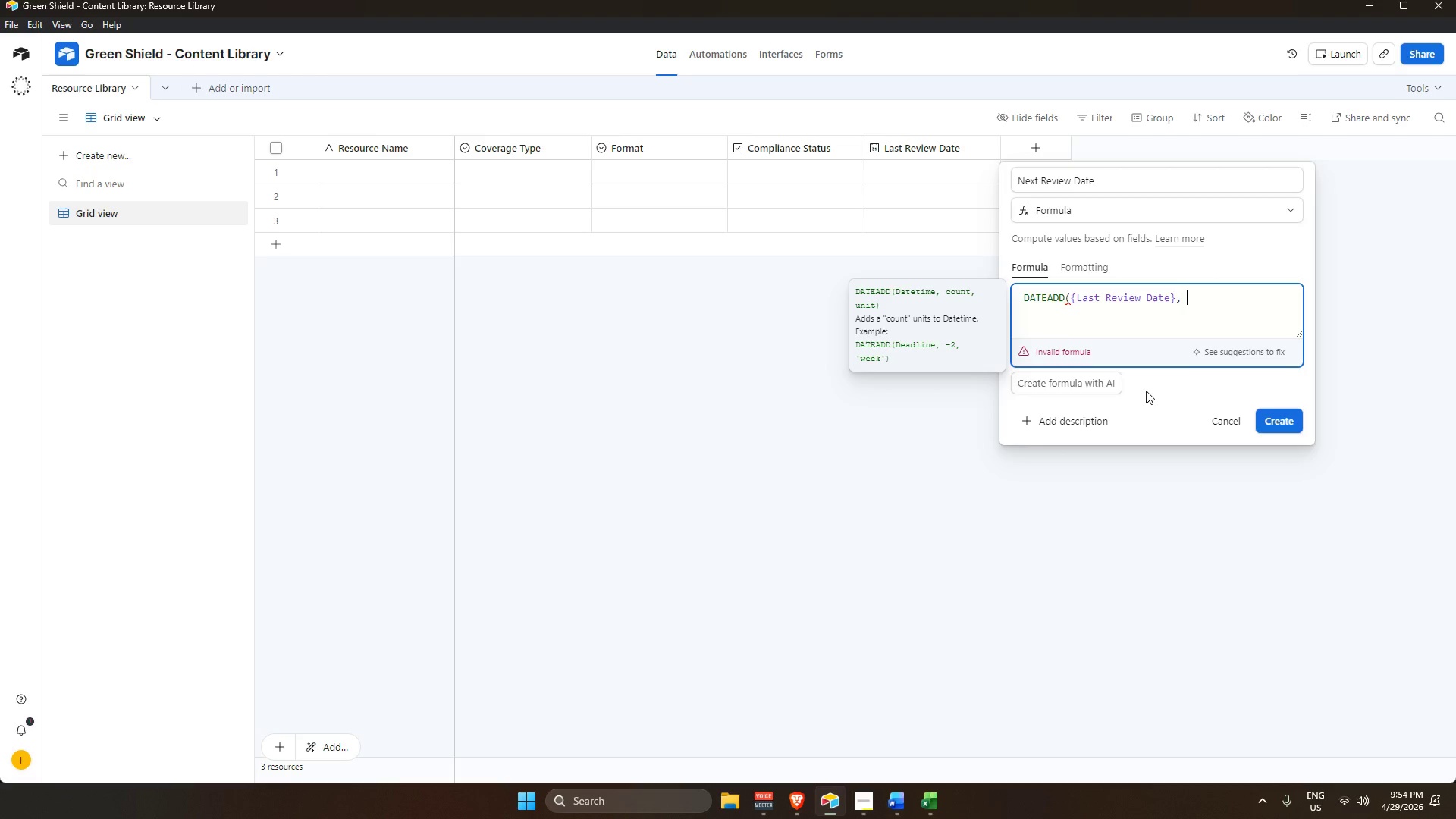 
type(365)
 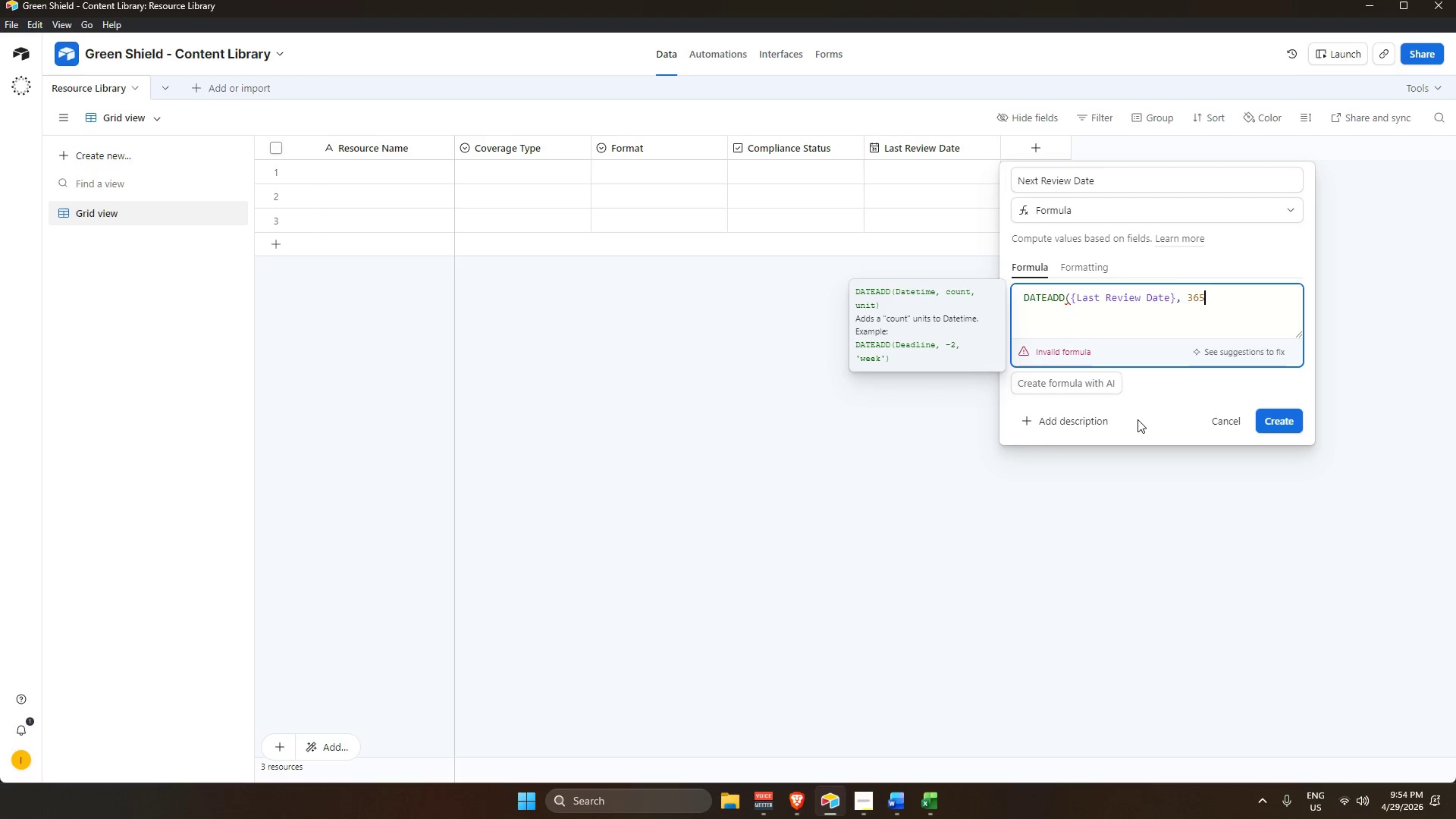 
type(, 'day)
 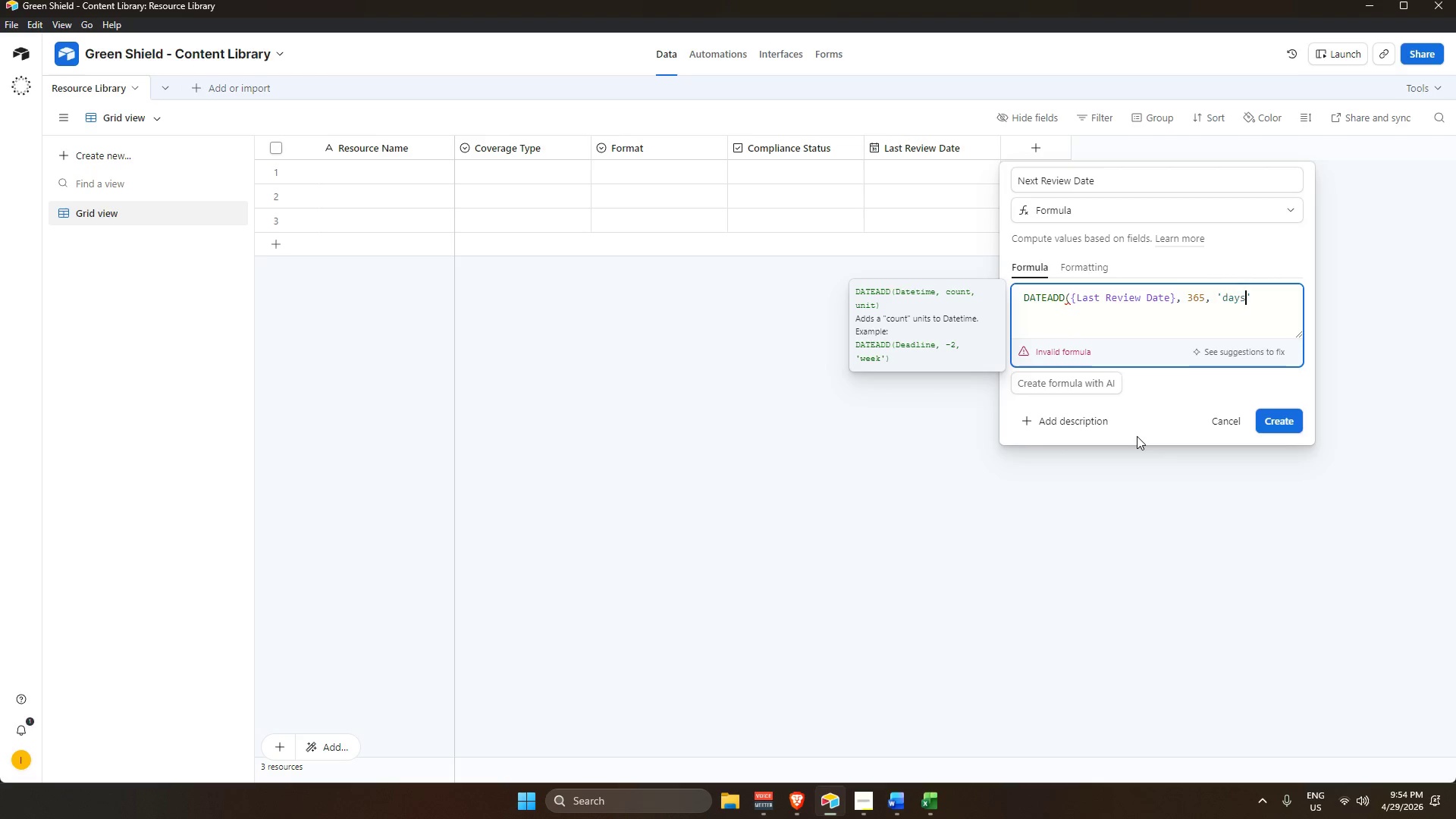 
key(S)
 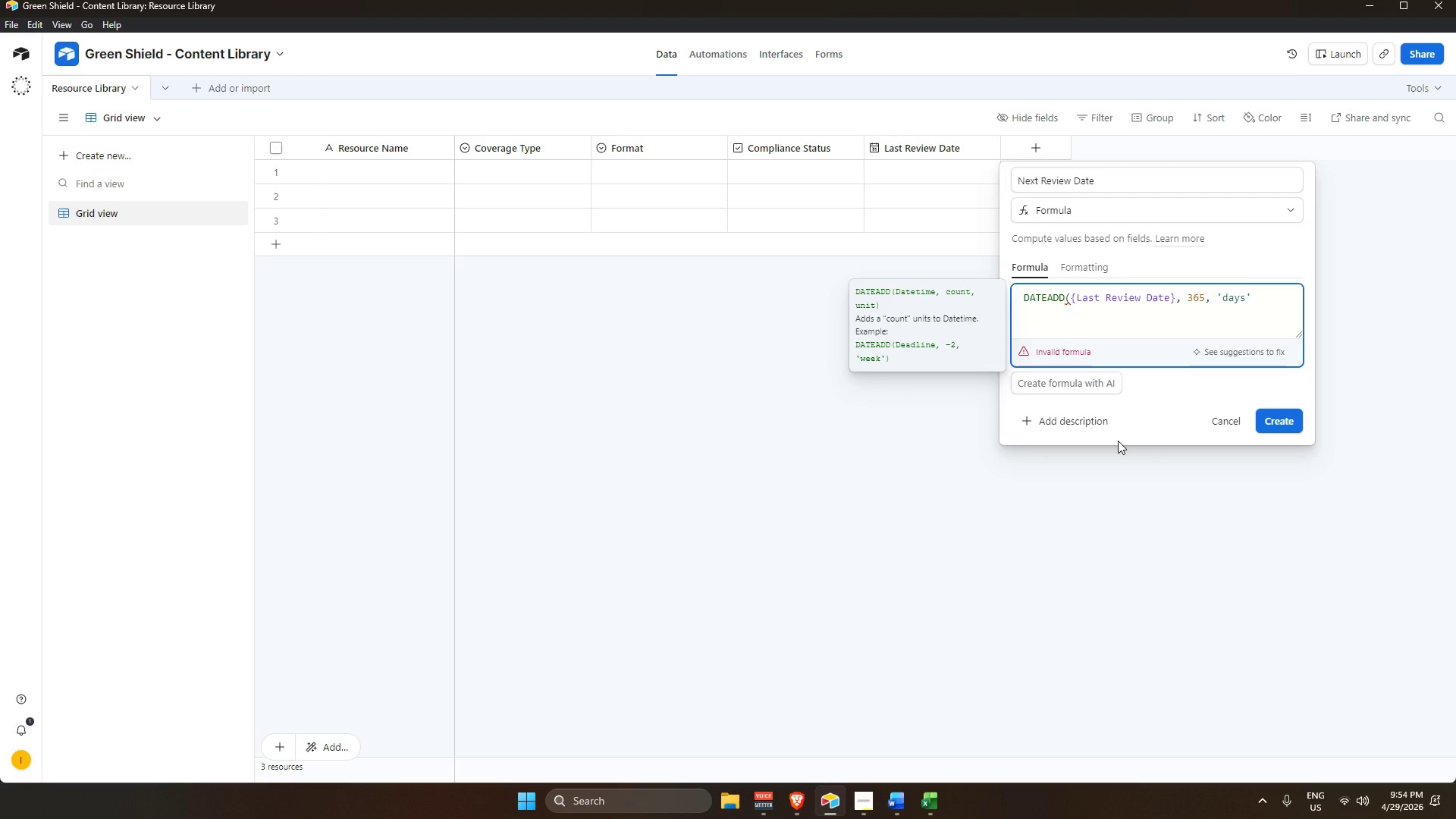 
key(ArrowRight)
 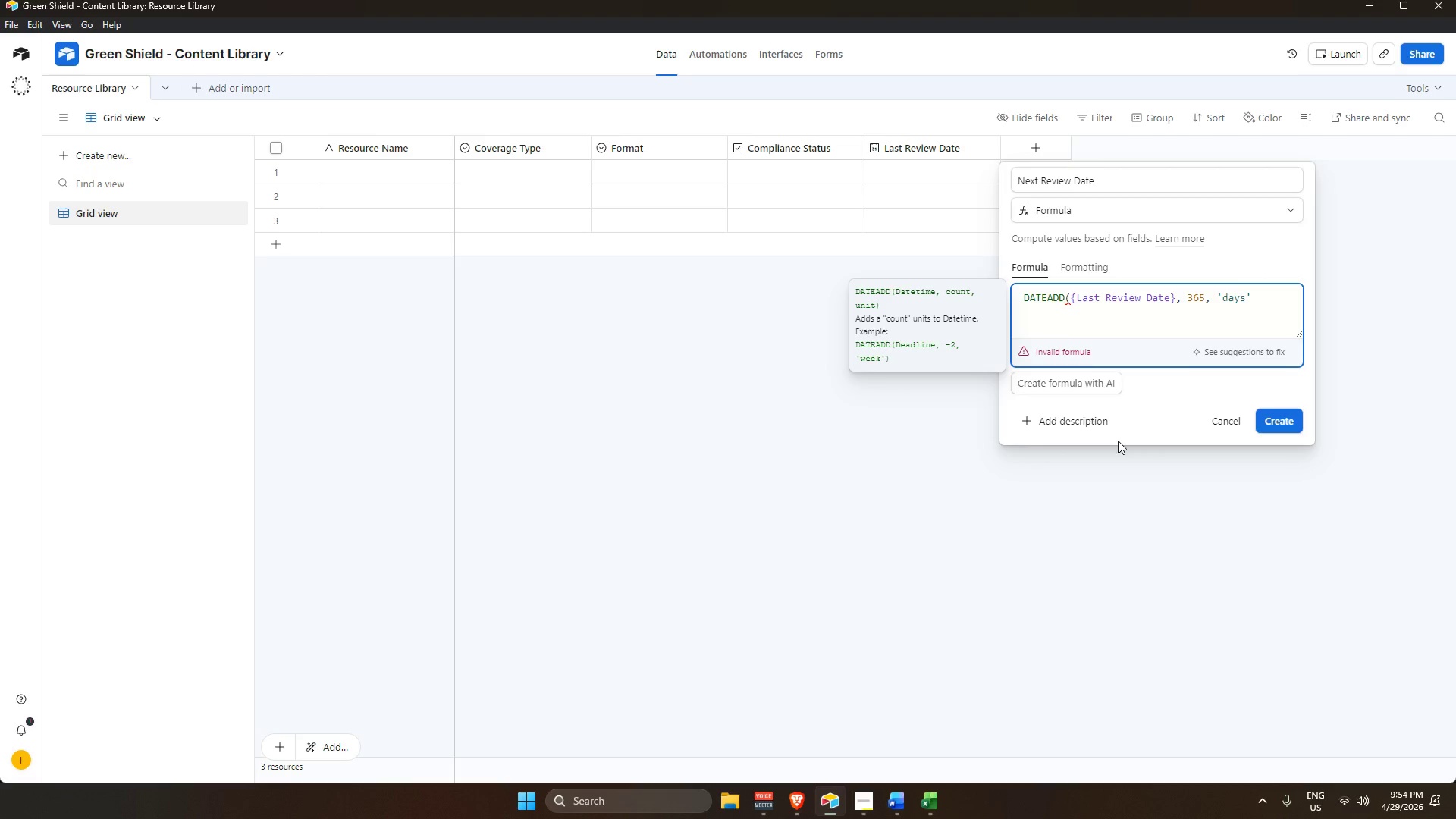 
key(Shift+0)
 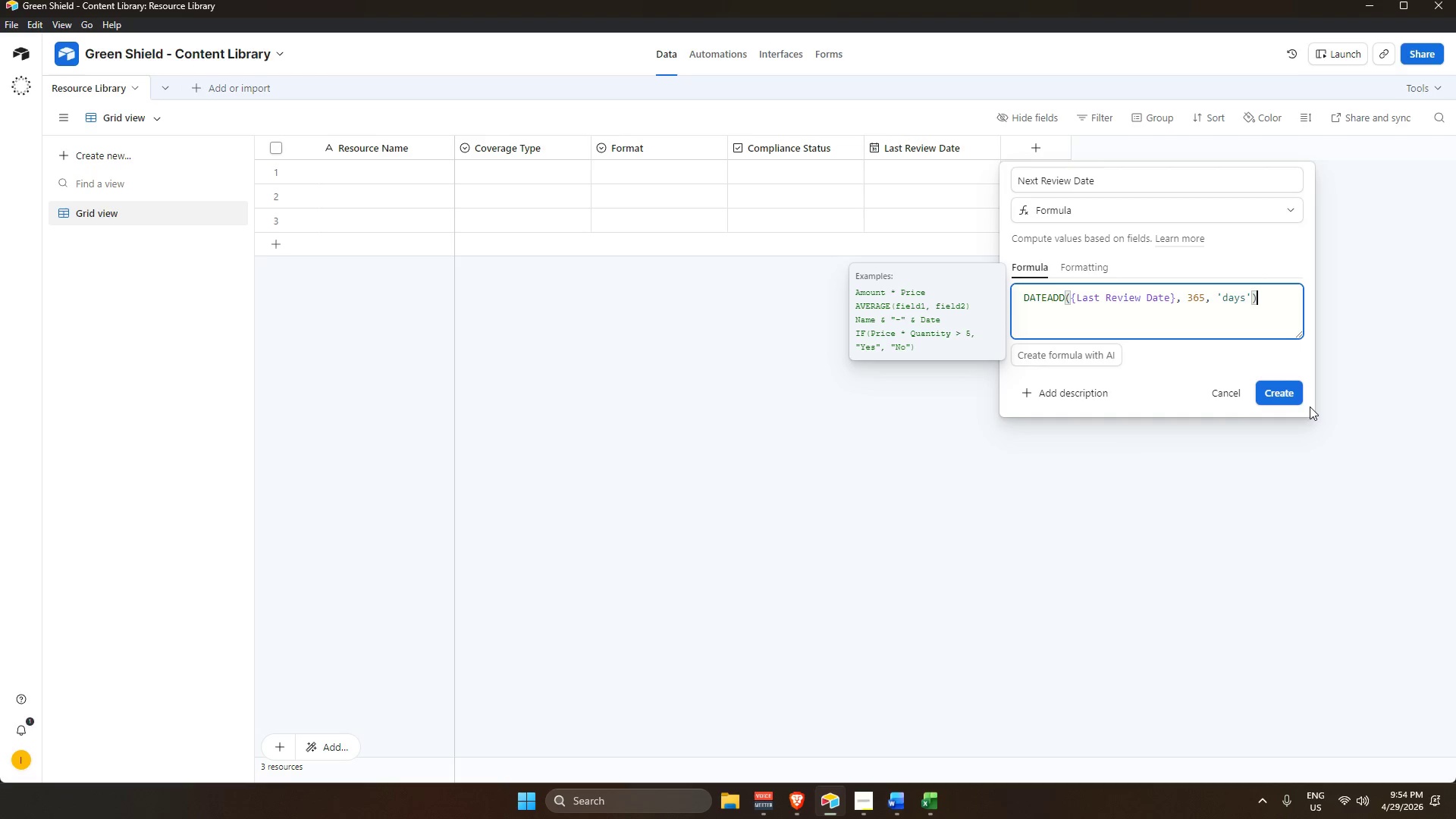 
left_click([1273, 397])
 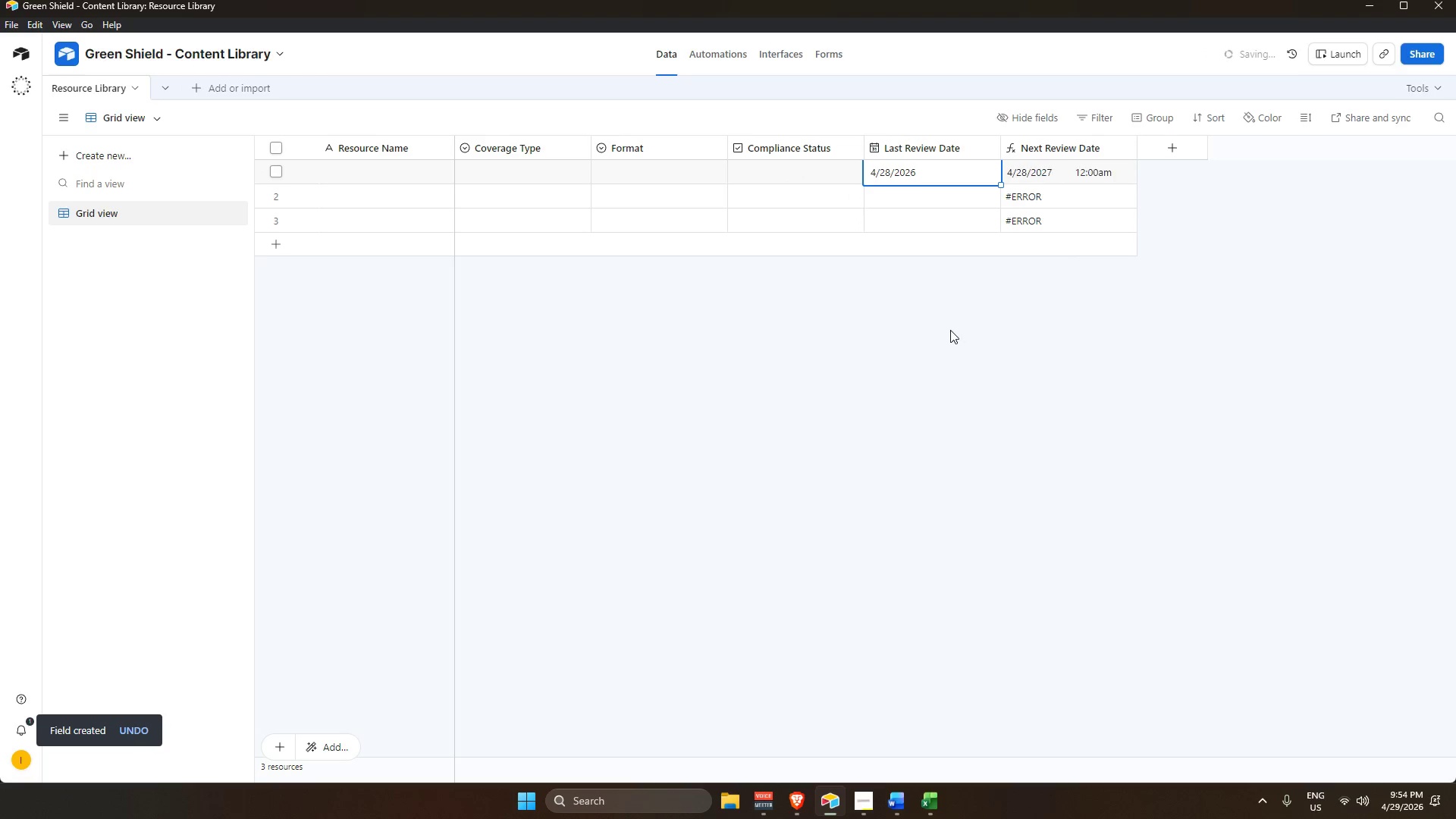 
wait(10.99)
 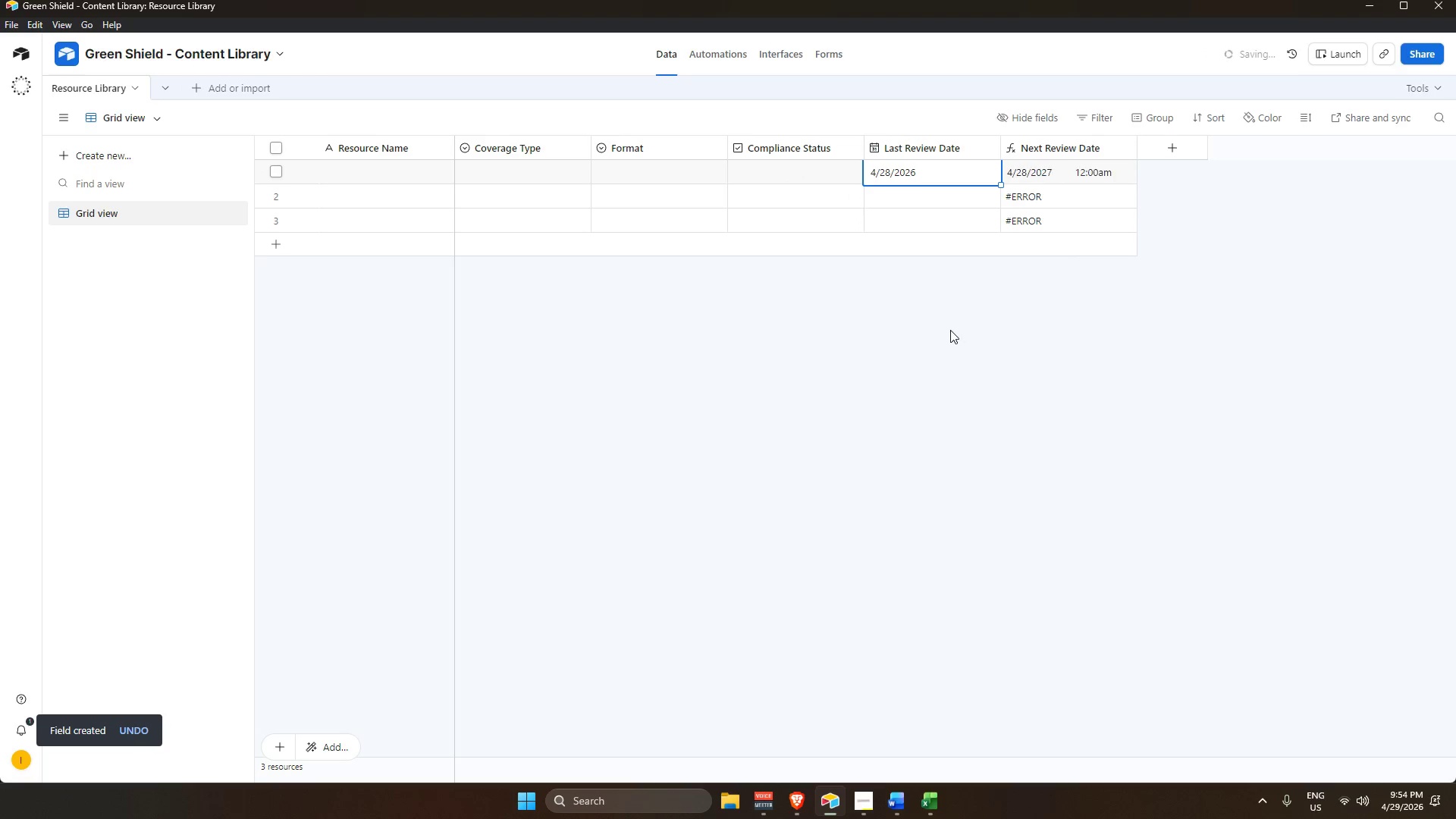 
double_click([918, 174])
 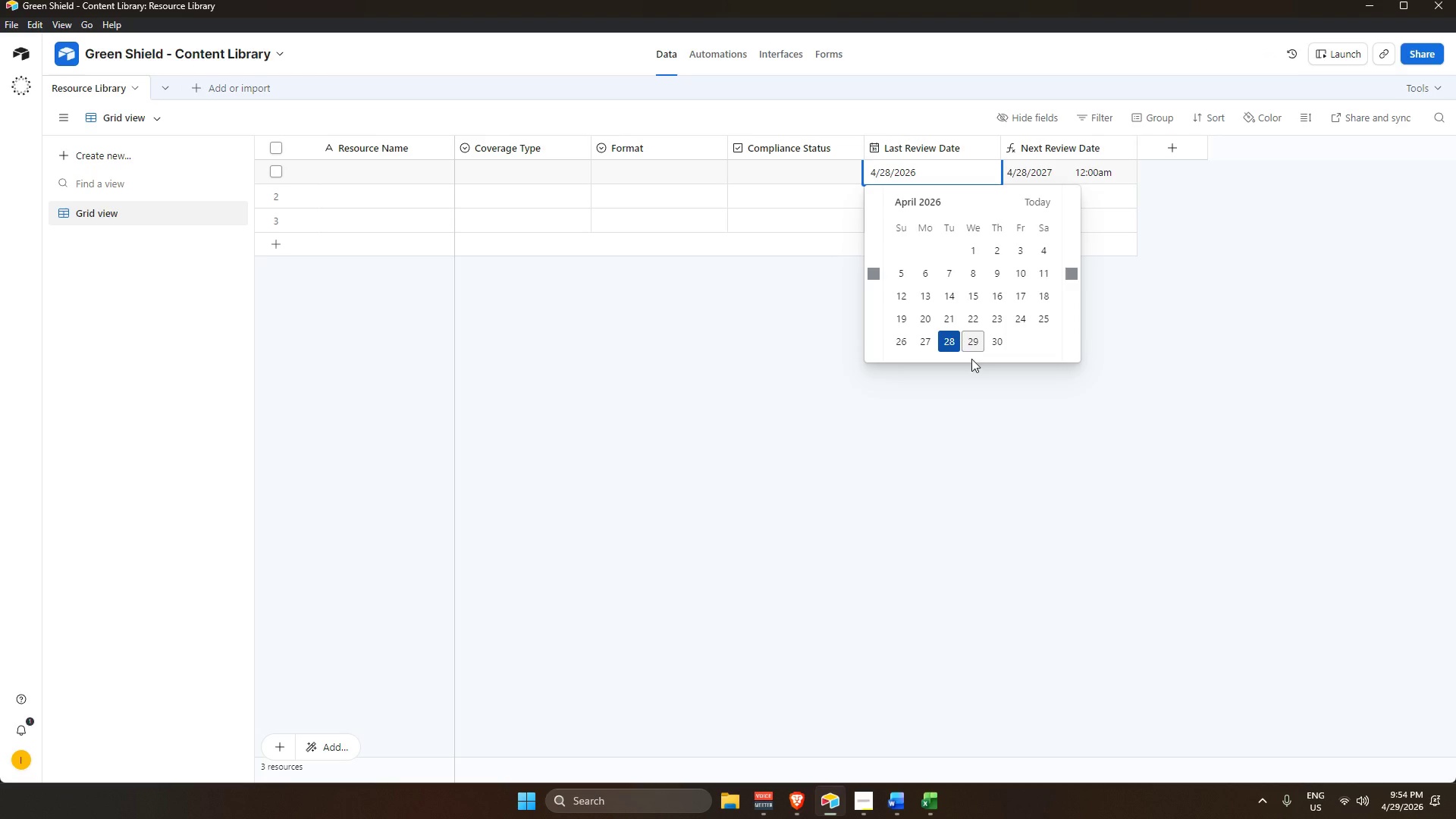 
left_click([1176, 472])
 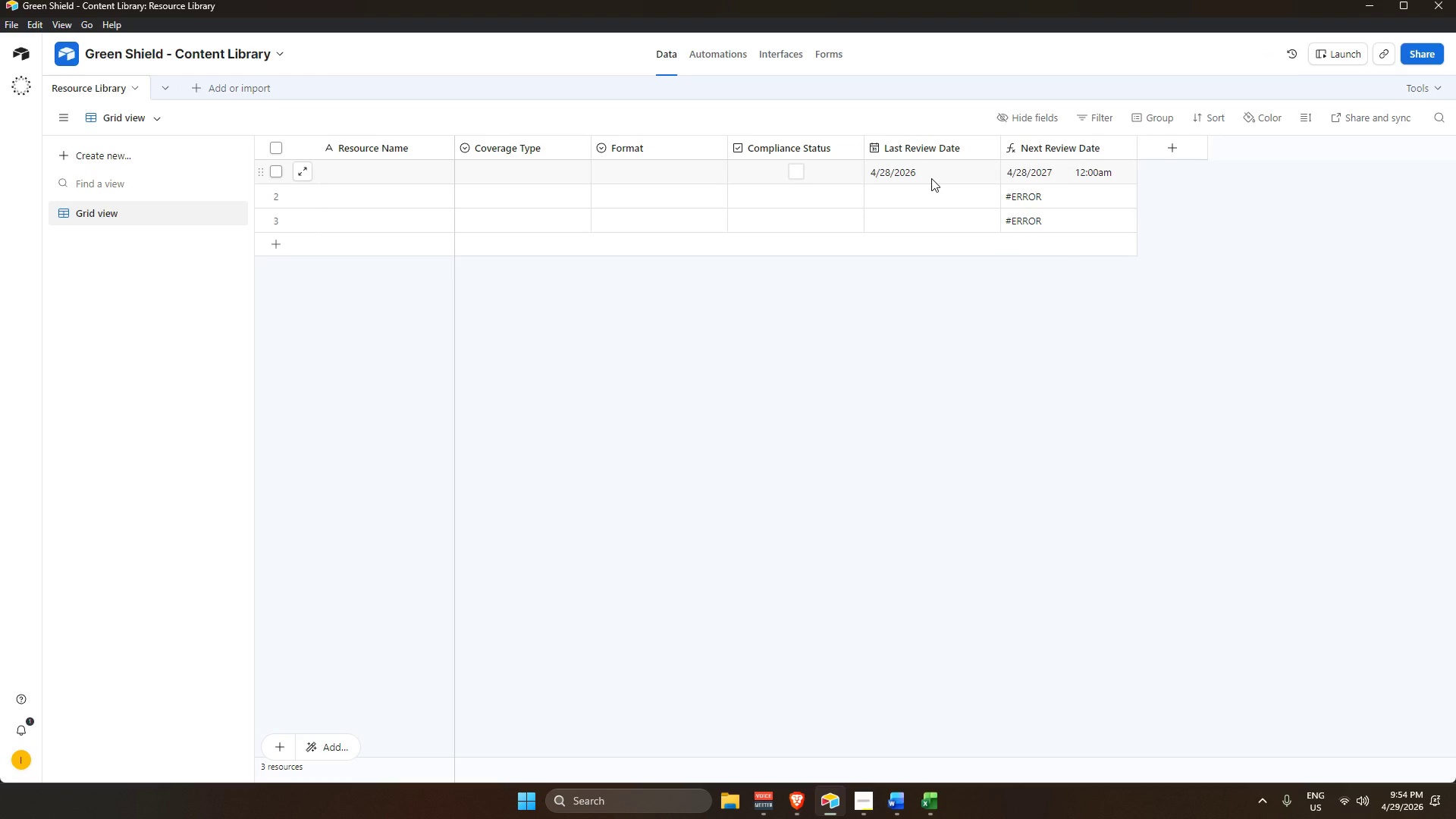 
left_click([931, 178])
 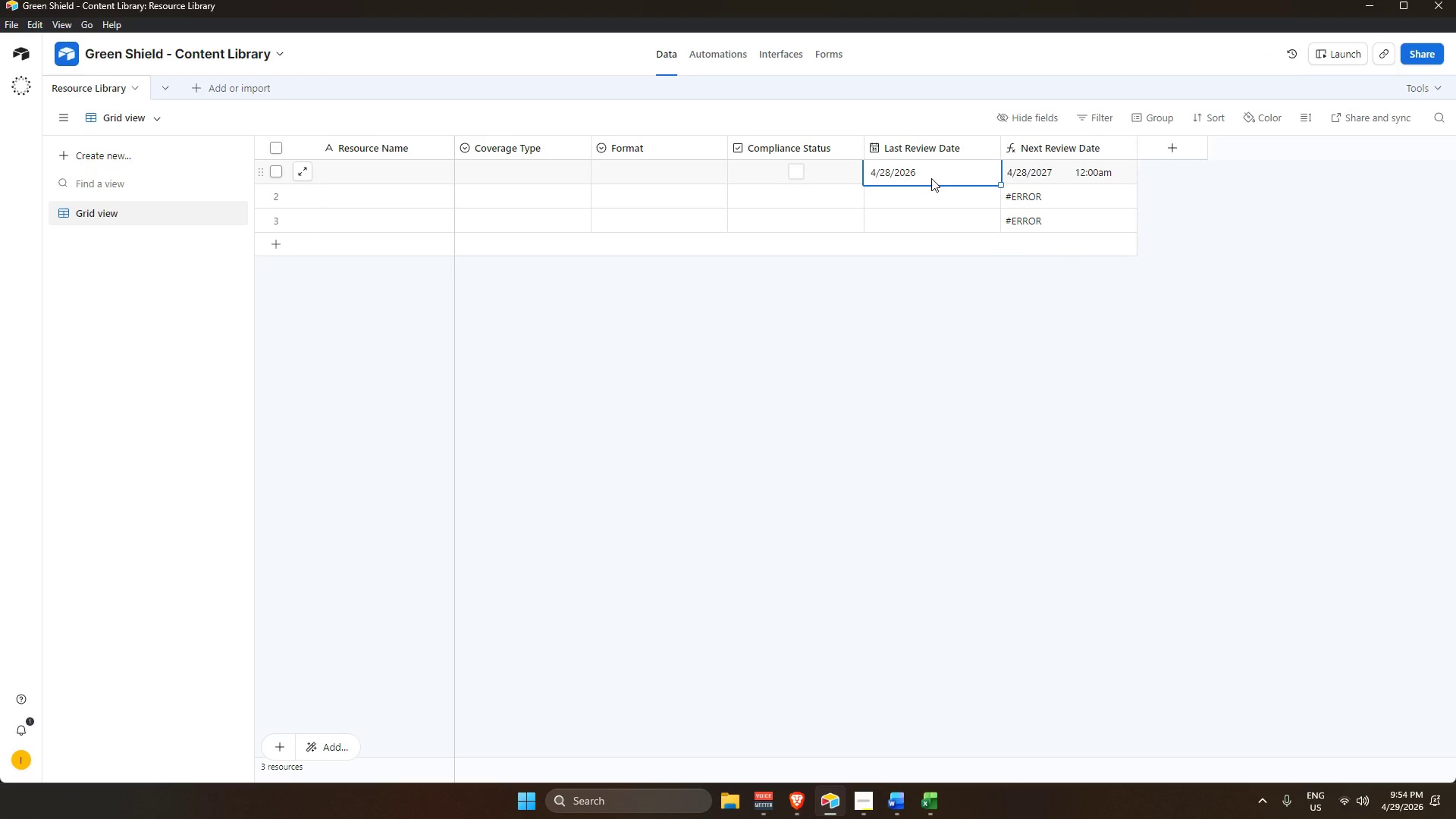 
key(Backspace)
 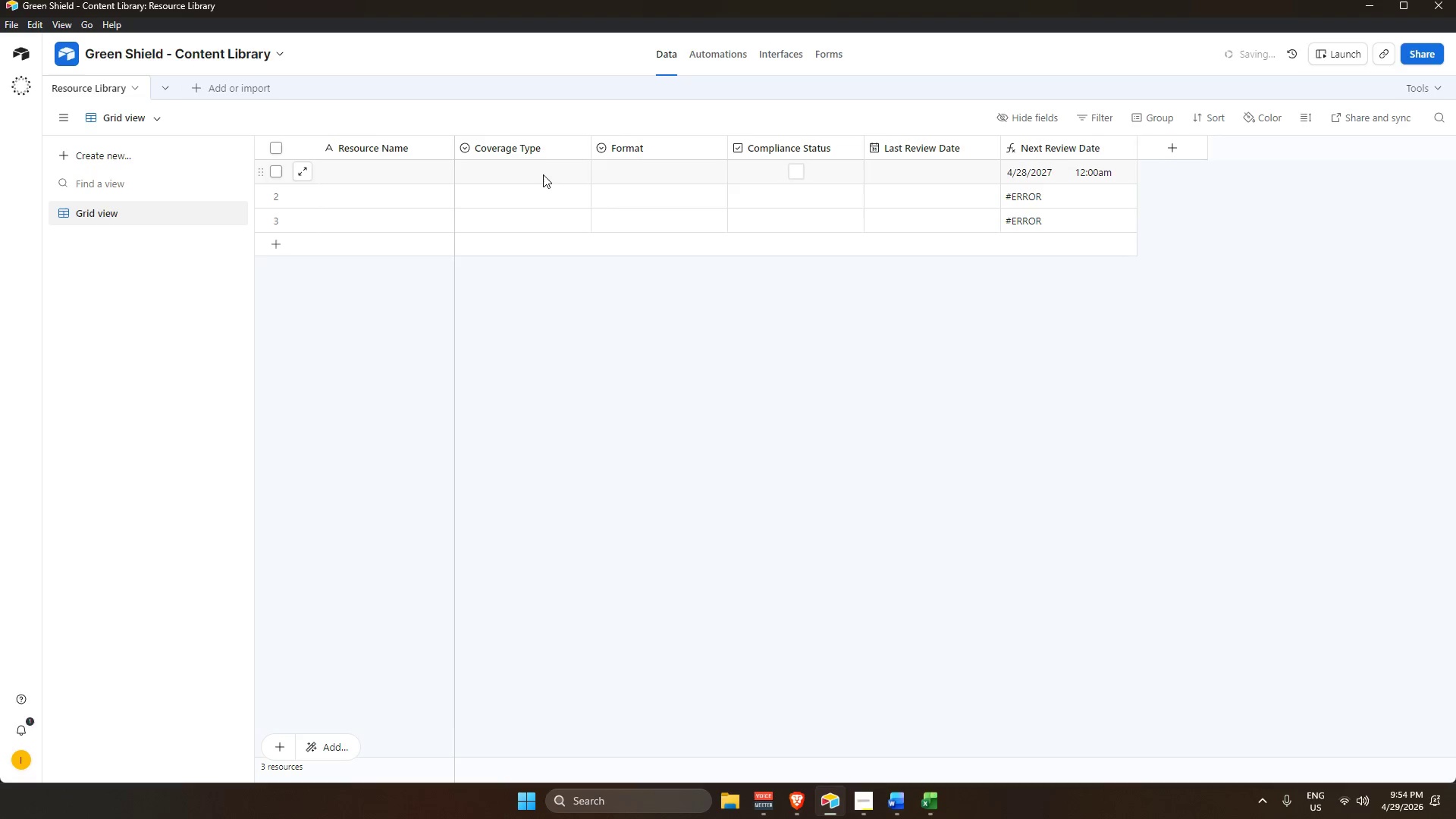 
left_click_drag(start_coordinate=[346, 175], to_coordinate=[355, 228])
 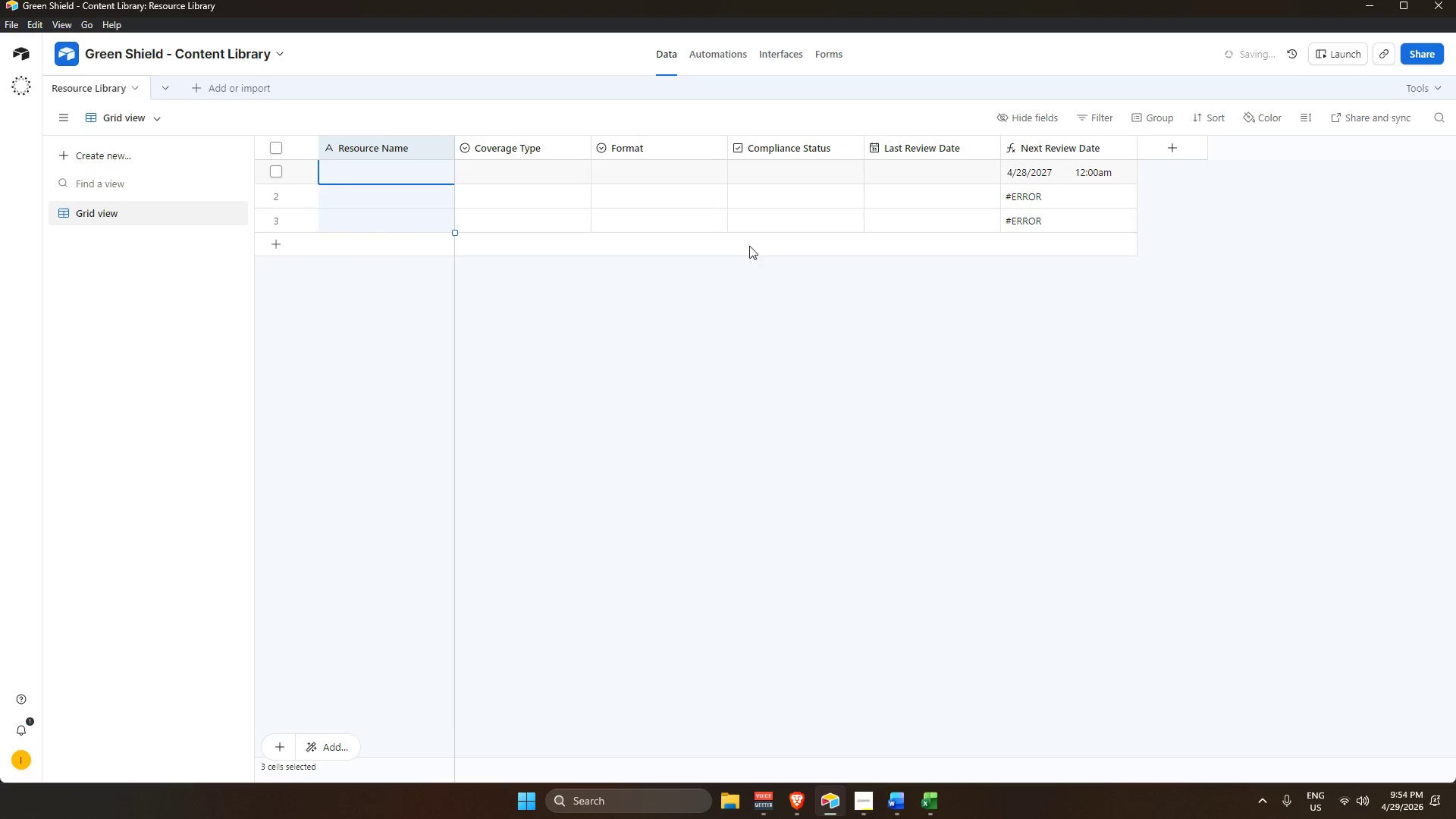 
left_click([1152, 269])
 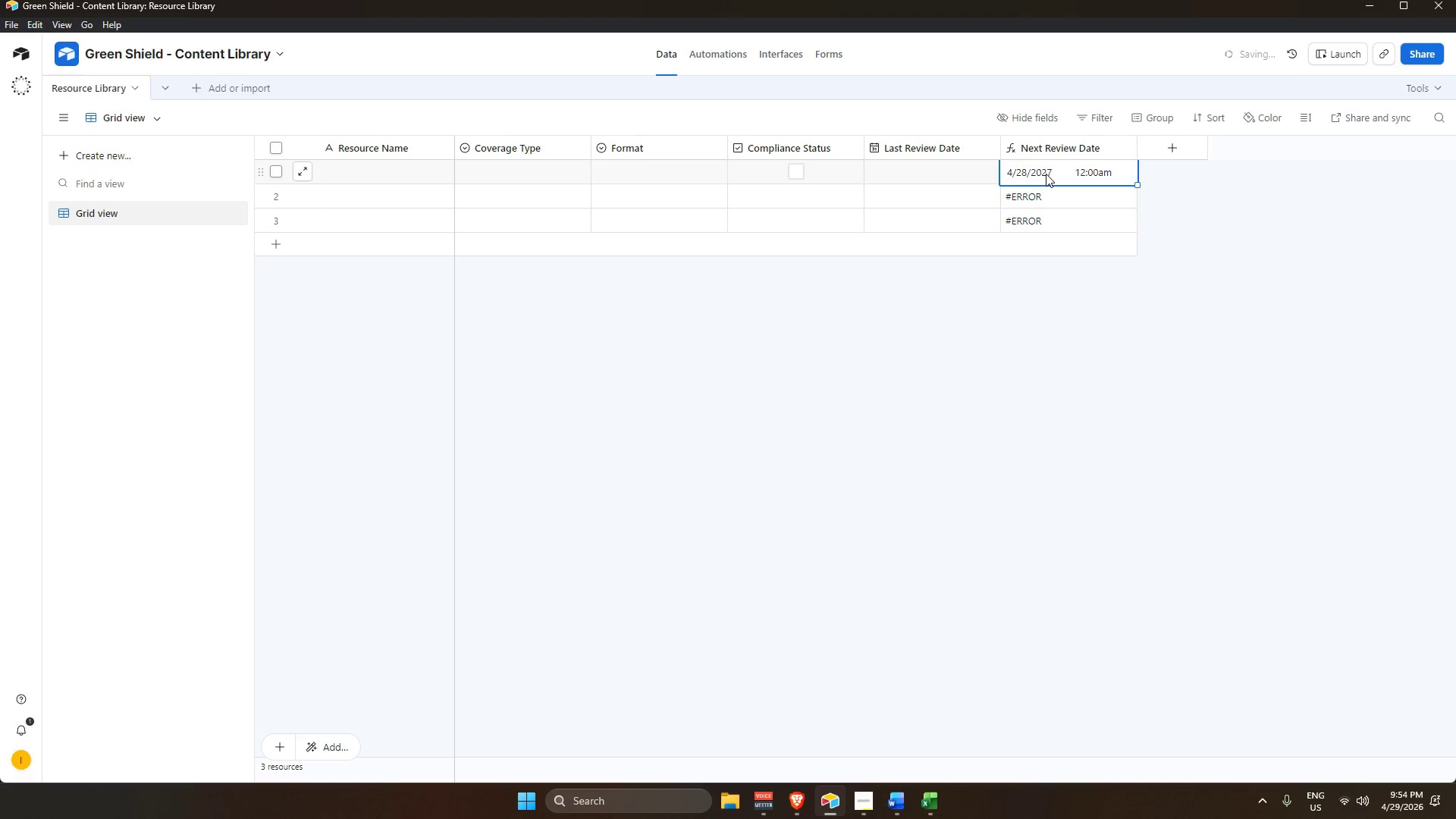 
key(Backspace)
 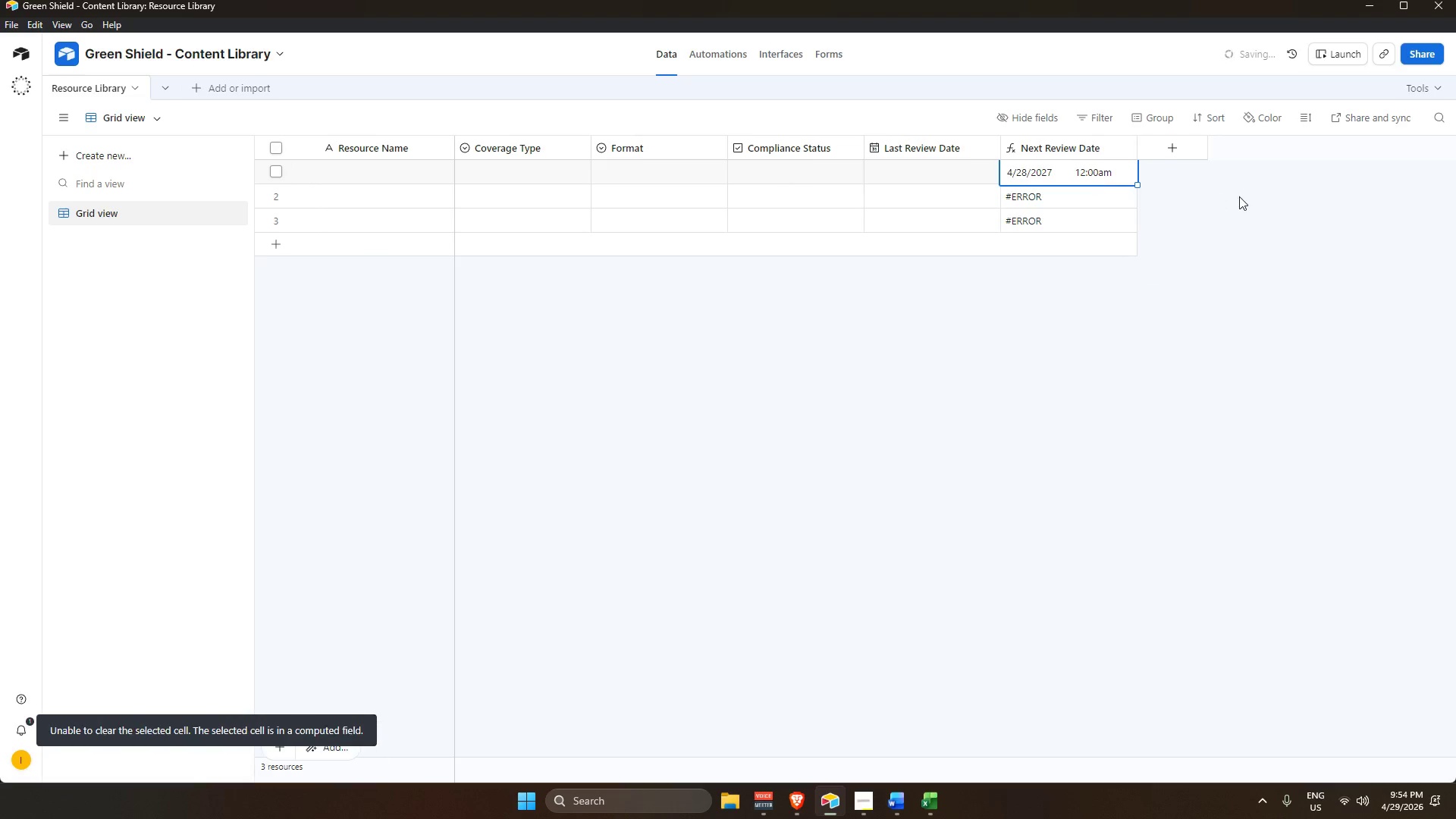 
left_click([1239, 196])
 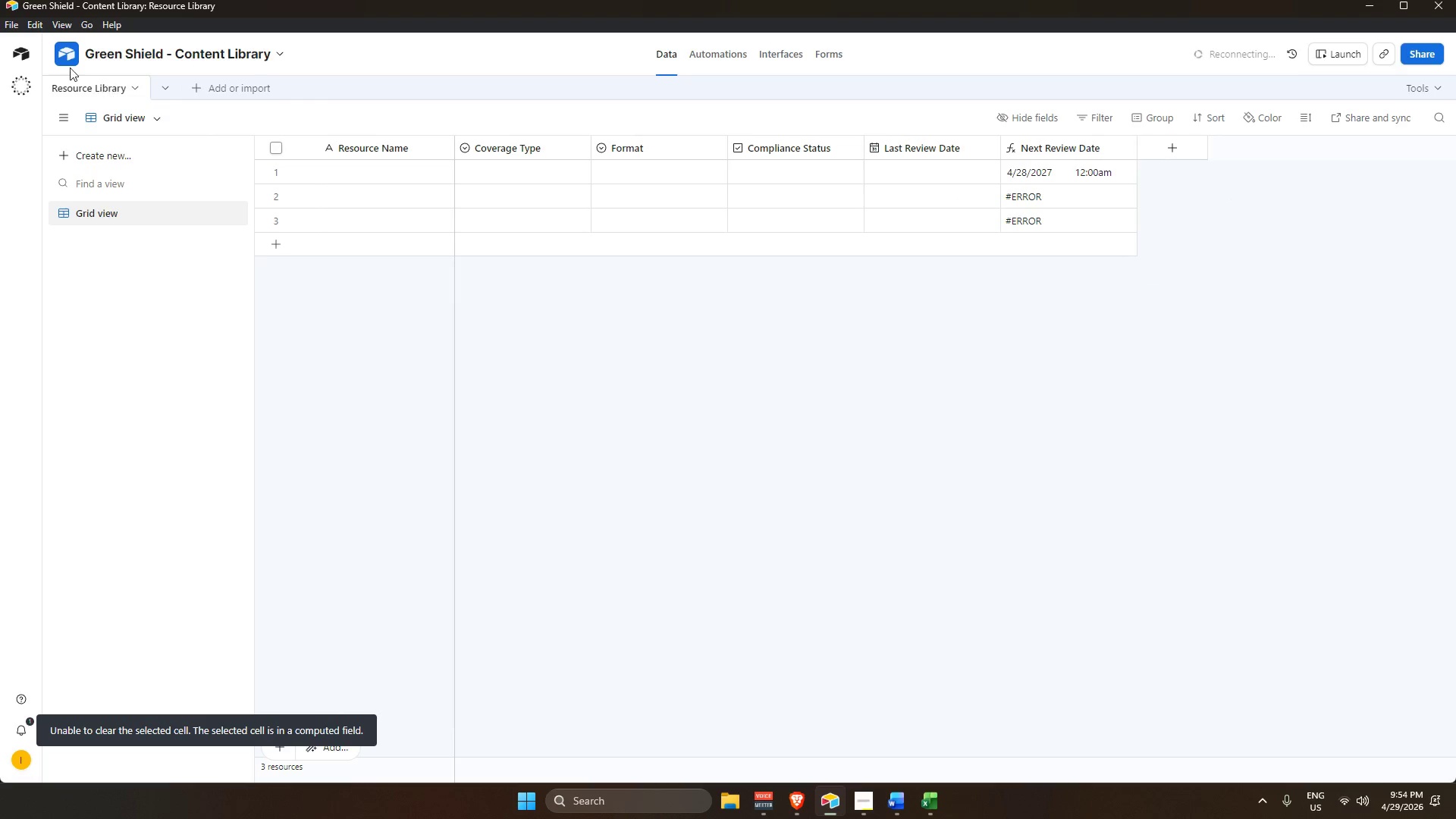 
wait(5.69)
 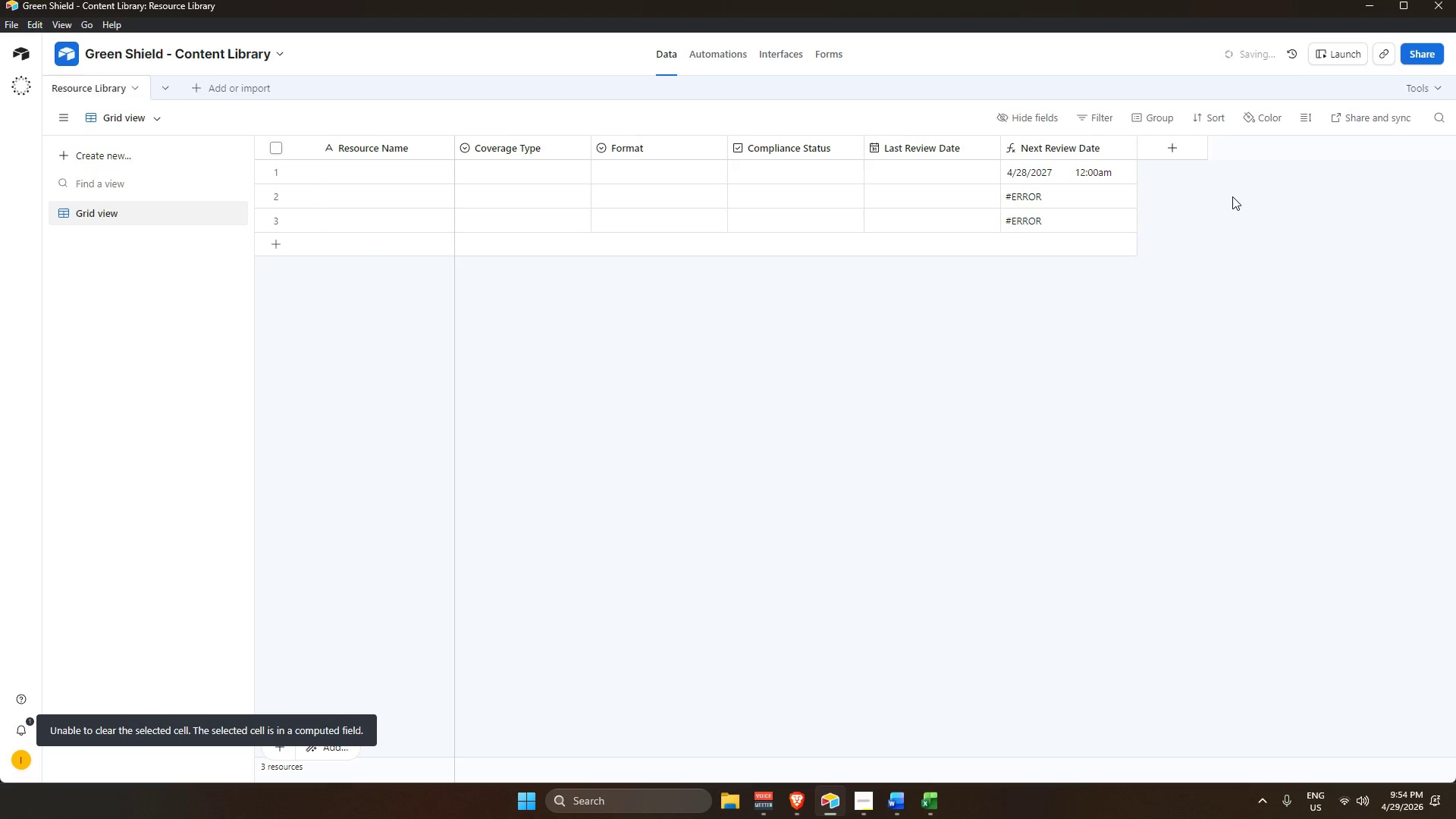 
scroll: coordinate [1026, 205], scroll_direction: up, amount: 2.0
 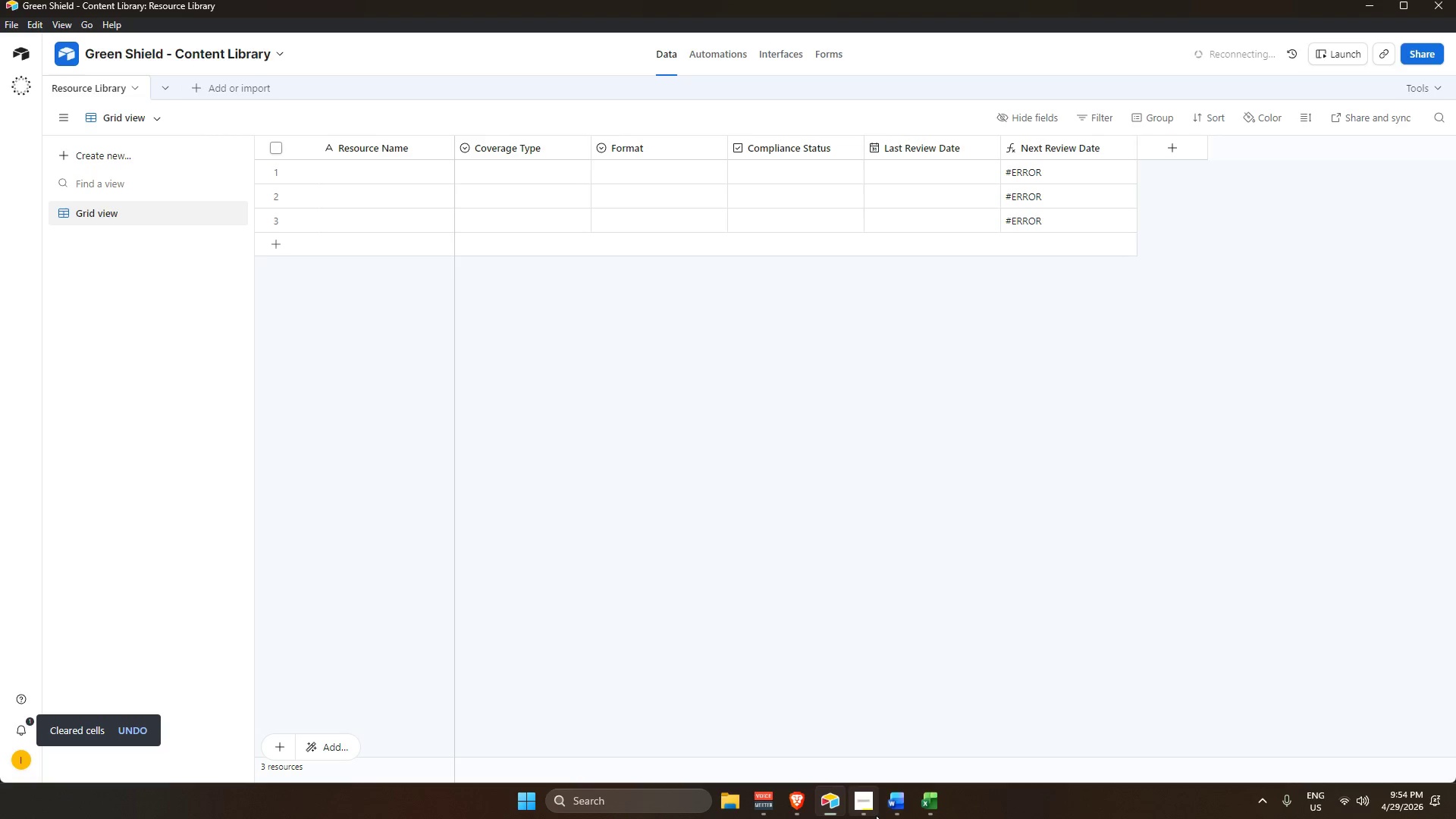 
left_click([864, 808])